 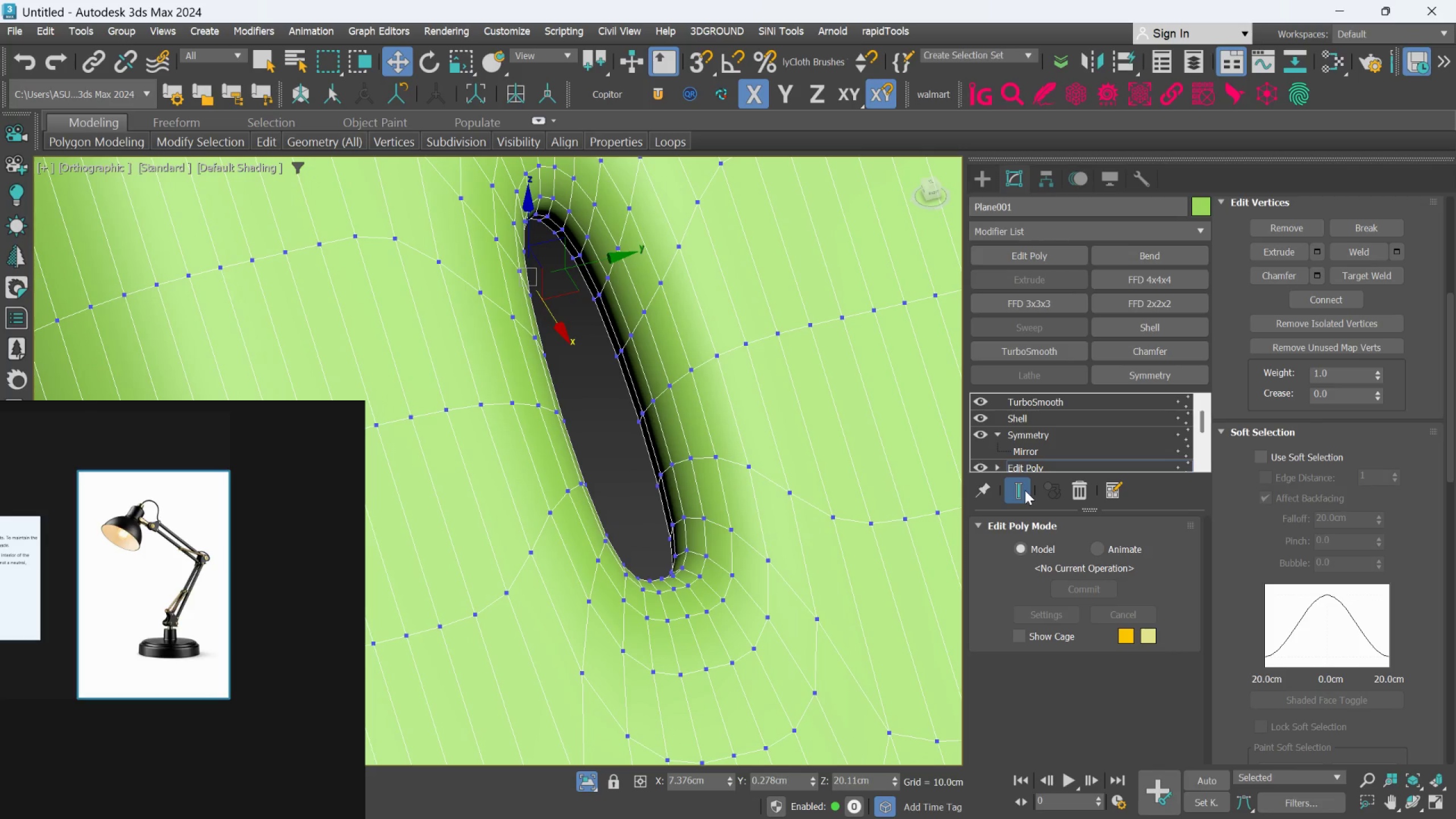 
scroll: coordinate [671, 460], scroll_direction: down, amount: 4.0
 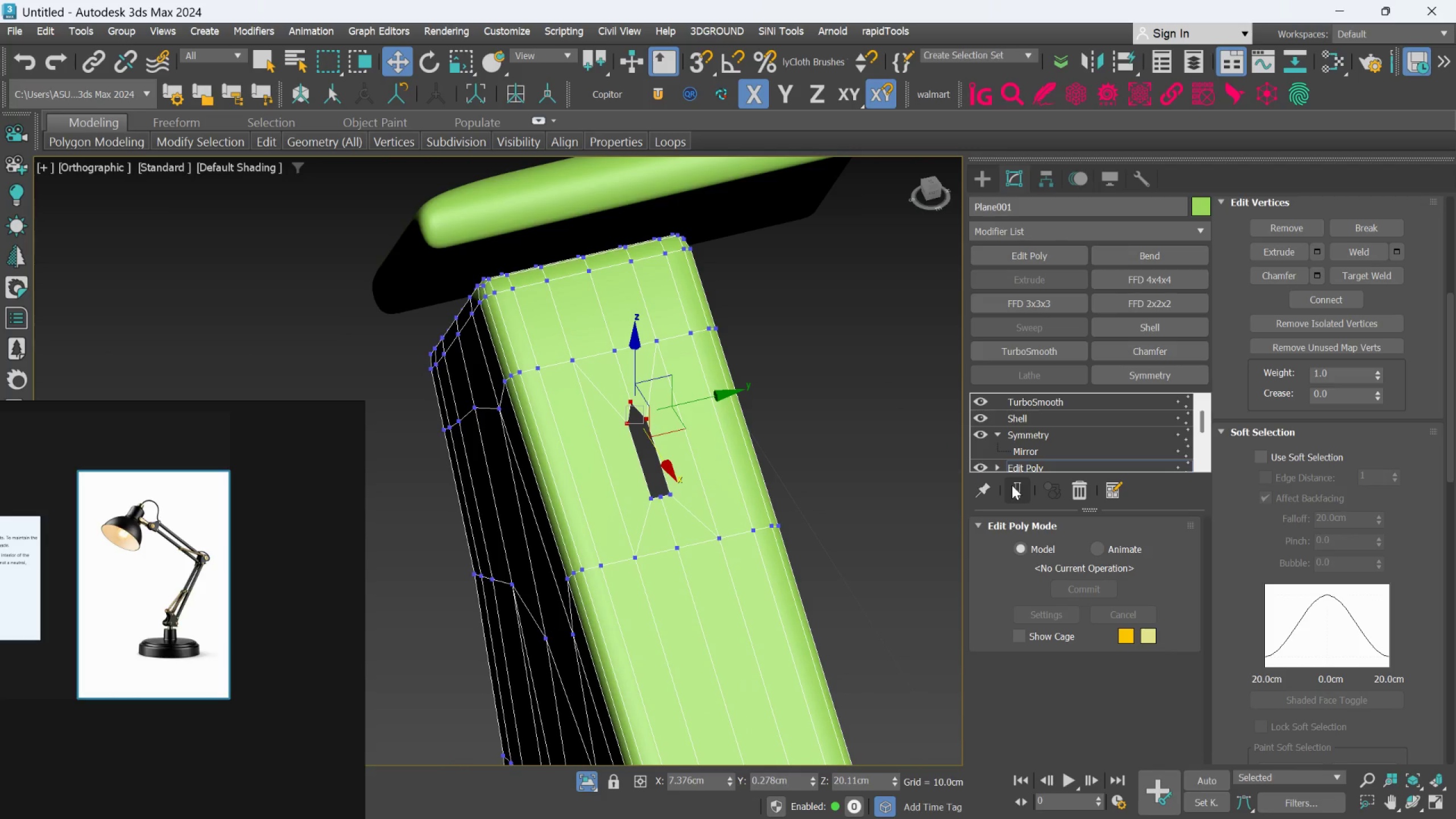 
scroll: coordinate [638, 454], scroll_direction: up, amount: 3.0
 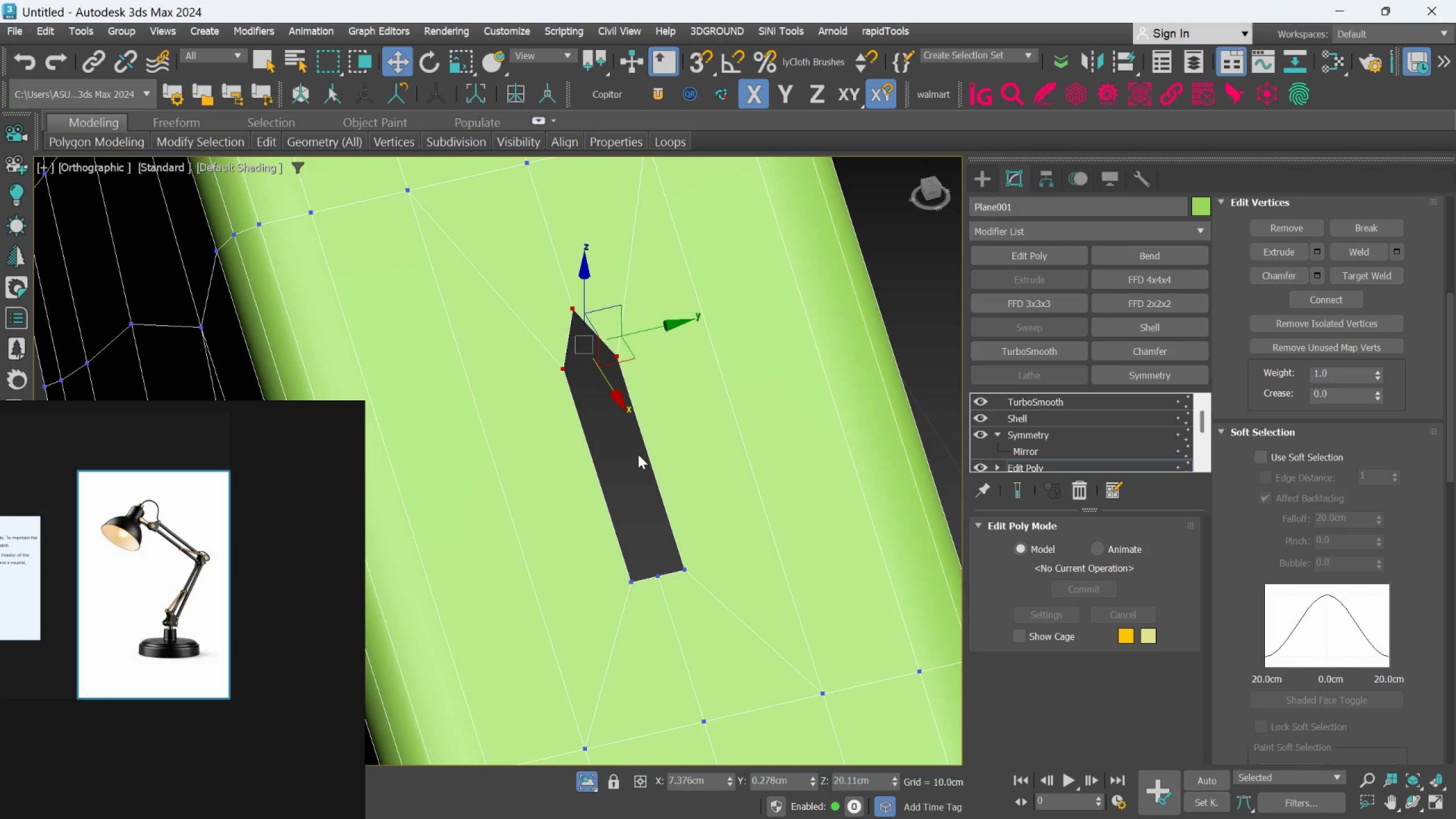 
key(Control+Z)
 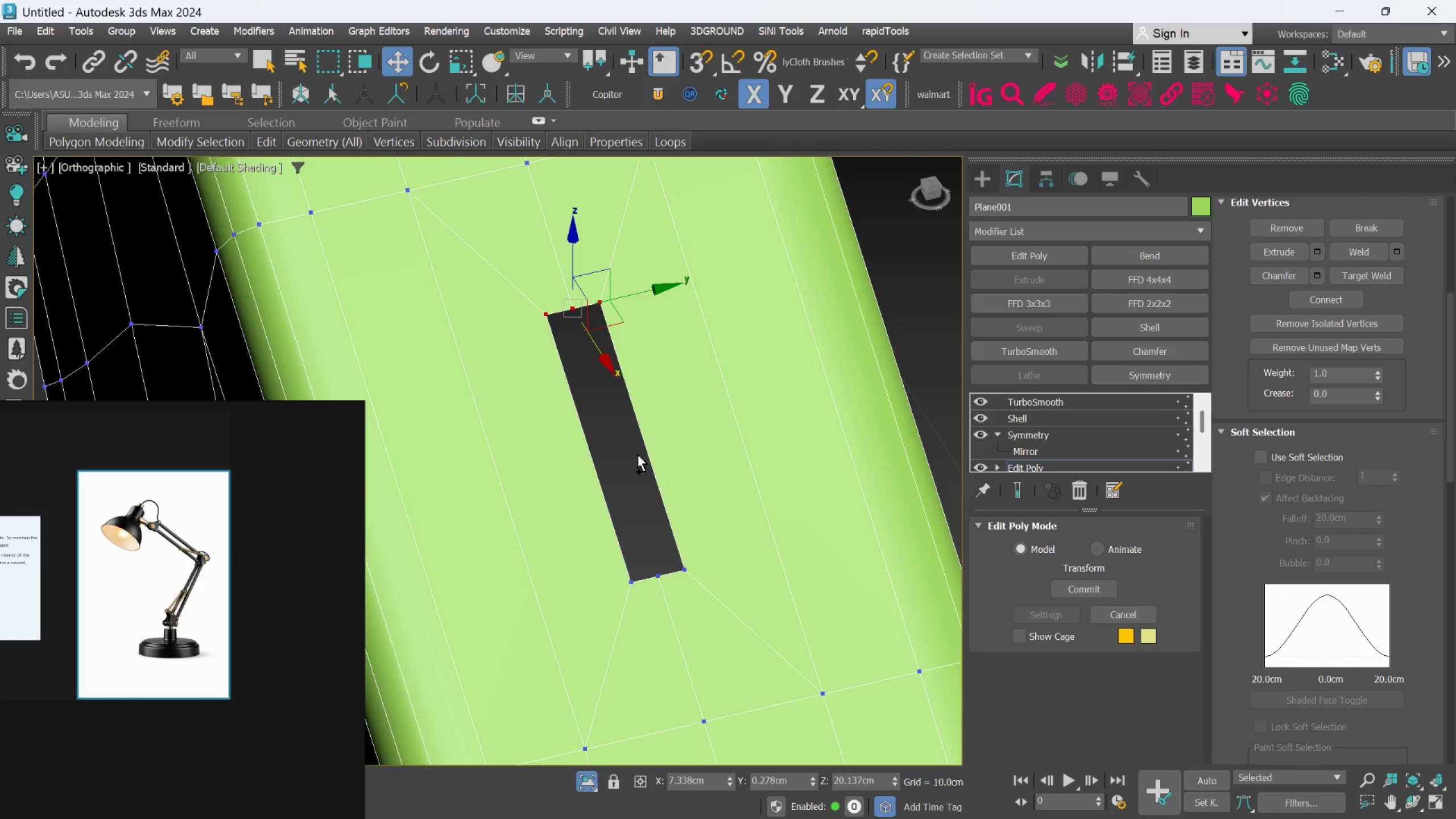 
key(Z)
 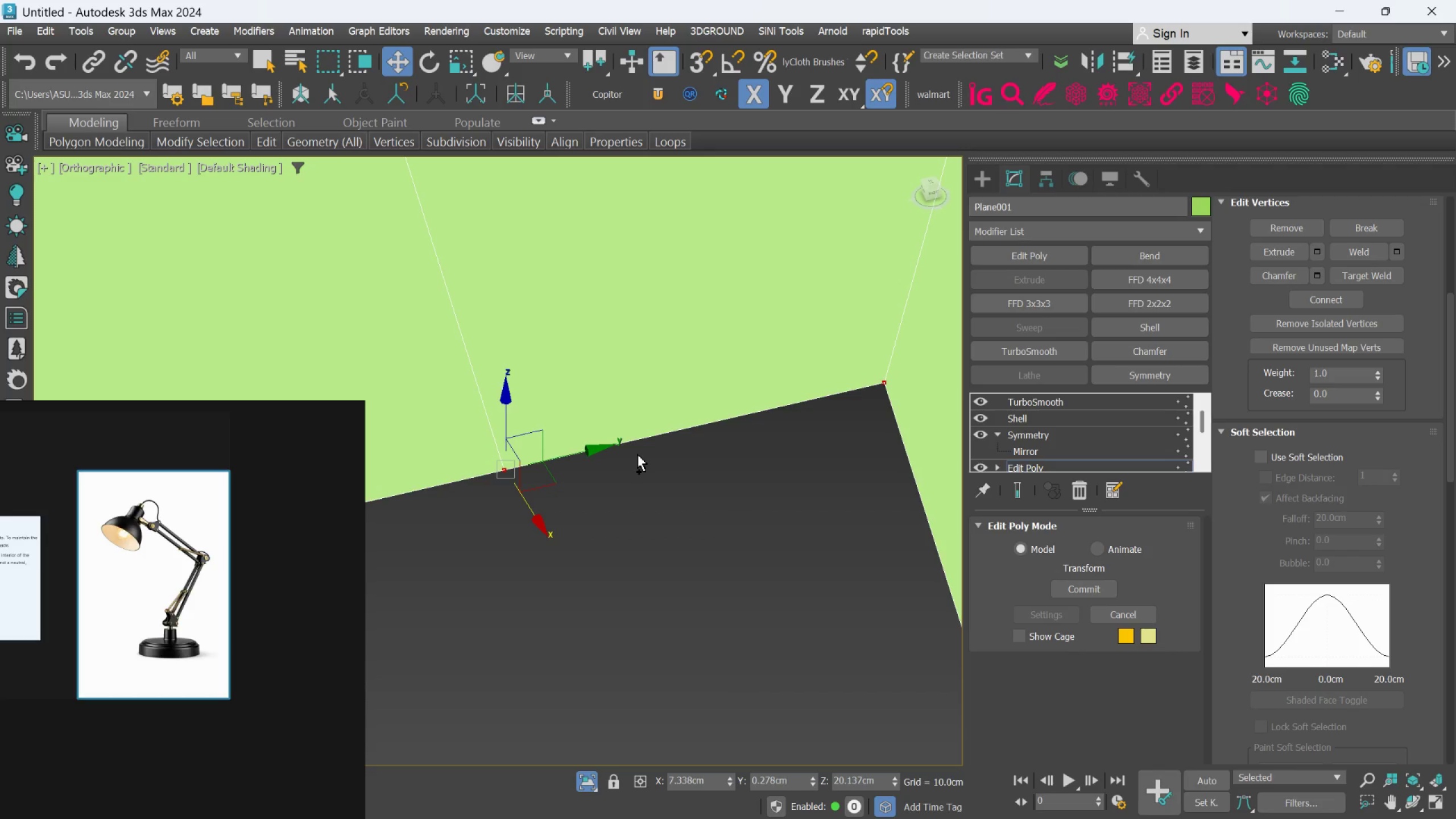 
scroll: coordinate [659, 490], scroll_direction: down, amount: 8.0
 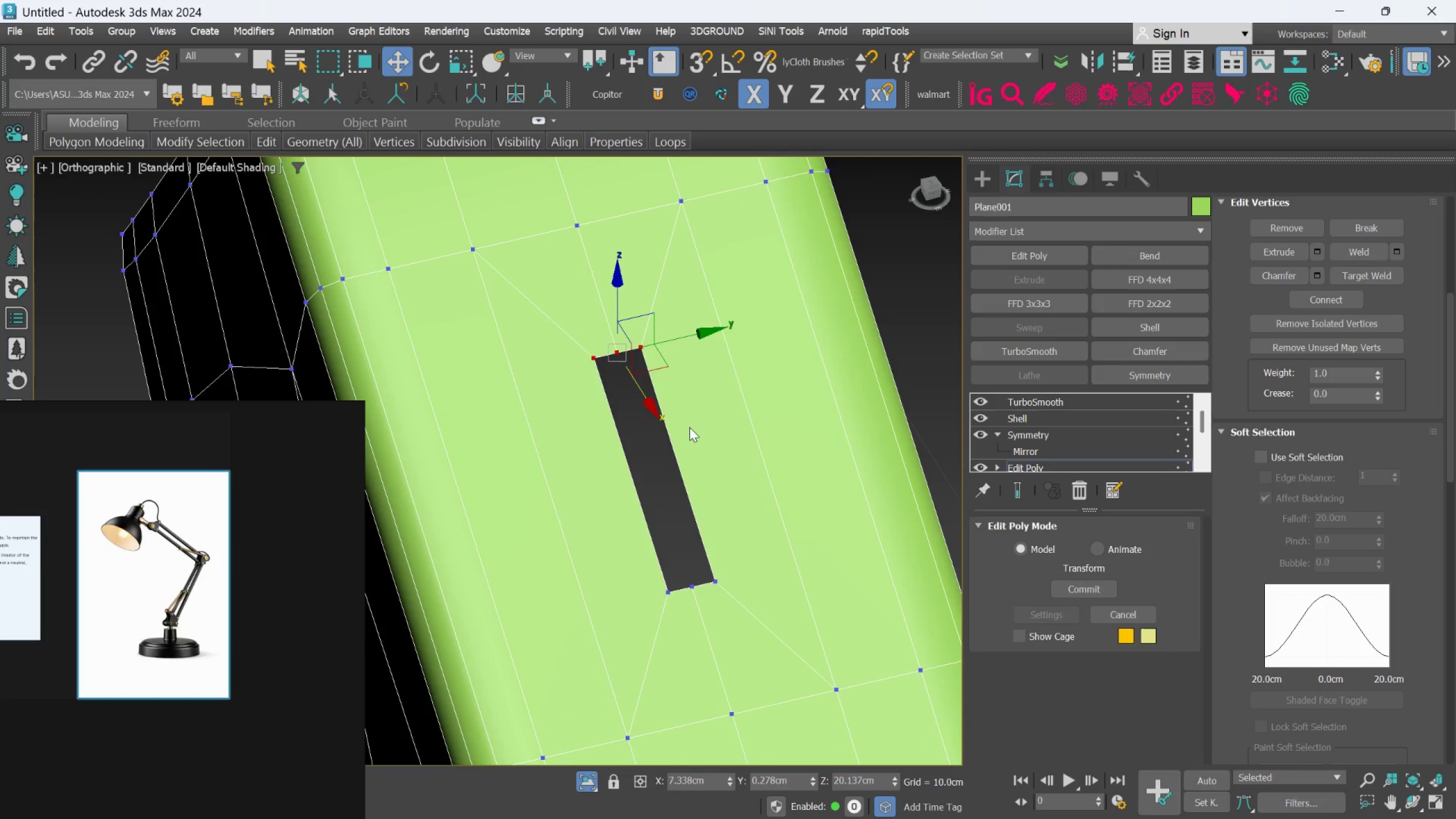 
key(Z)
 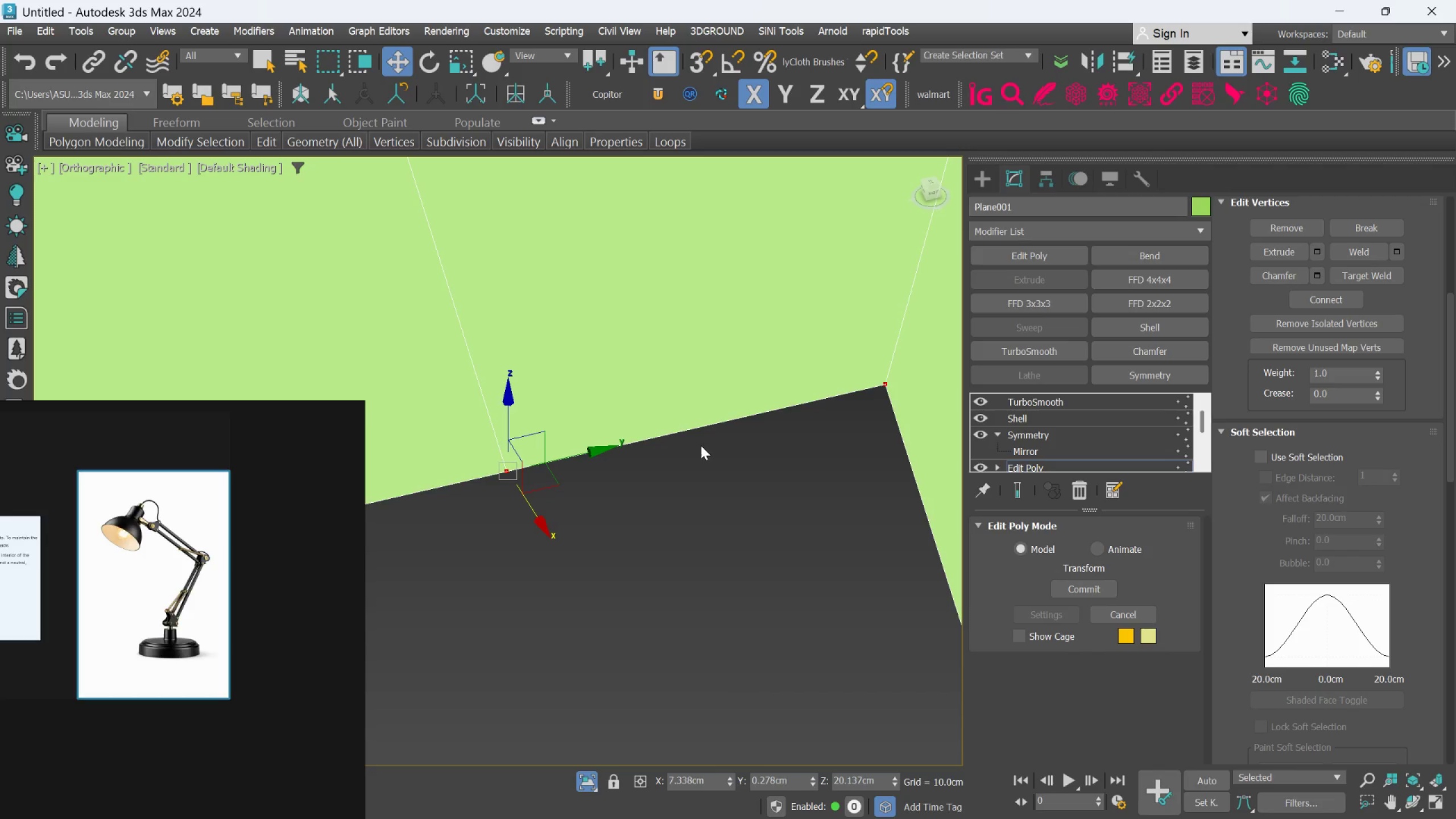 
scroll: coordinate [702, 446], scroll_direction: down, amount: 4.0
 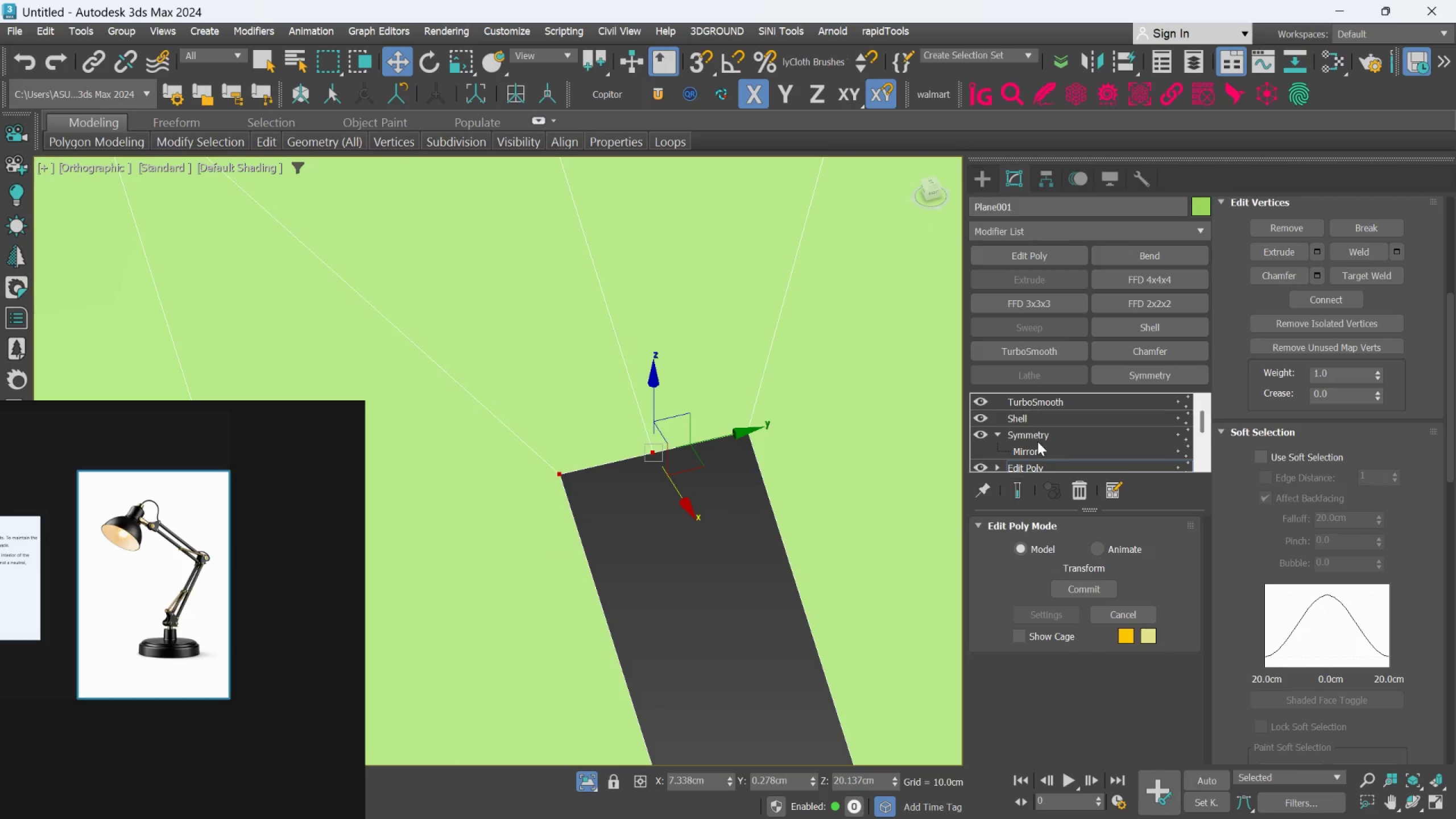 
scroll: coordinate [1379, 288], scroll_direction: up, amount: 9.0
 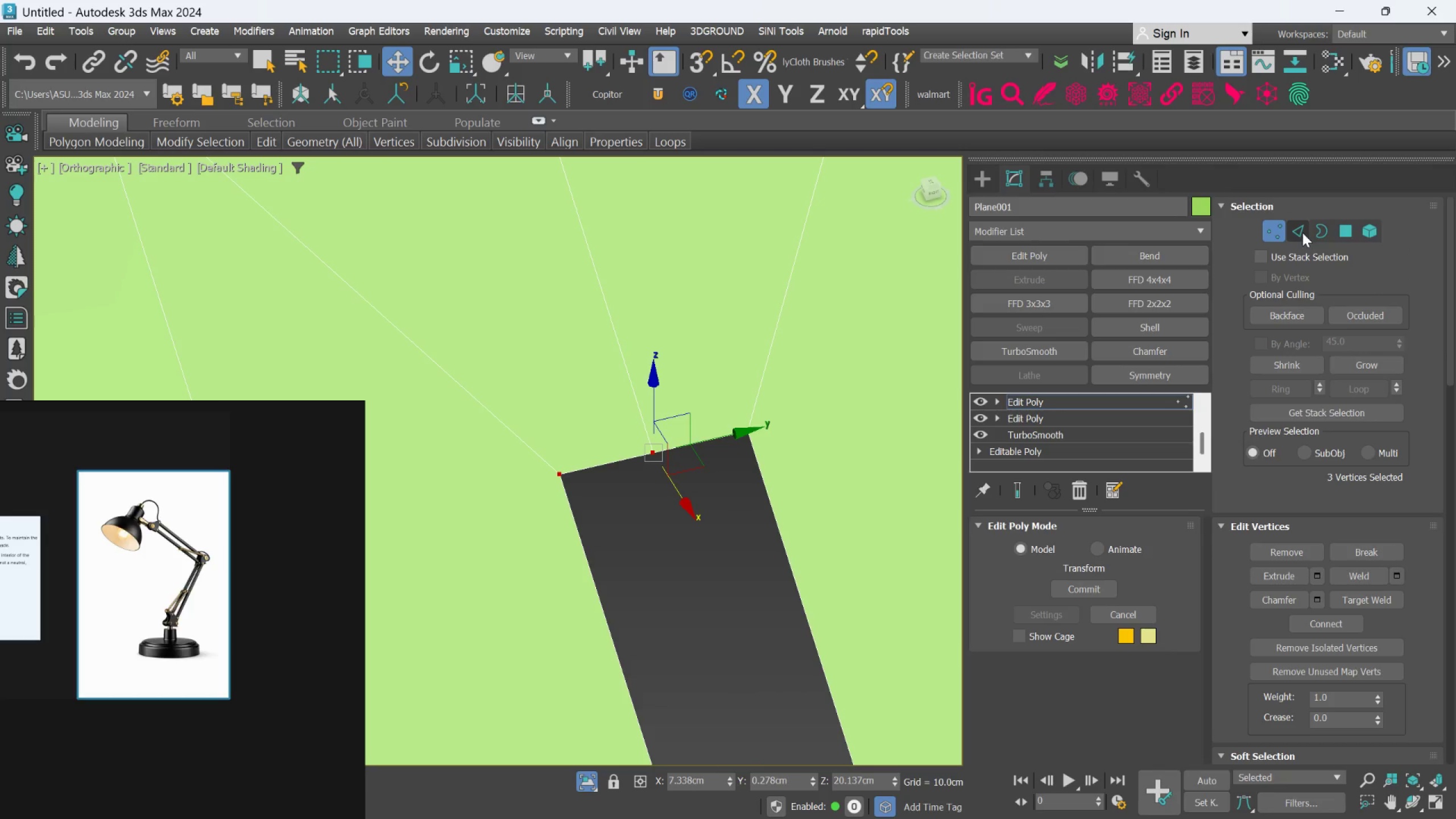 
left_click([1302, 232])
 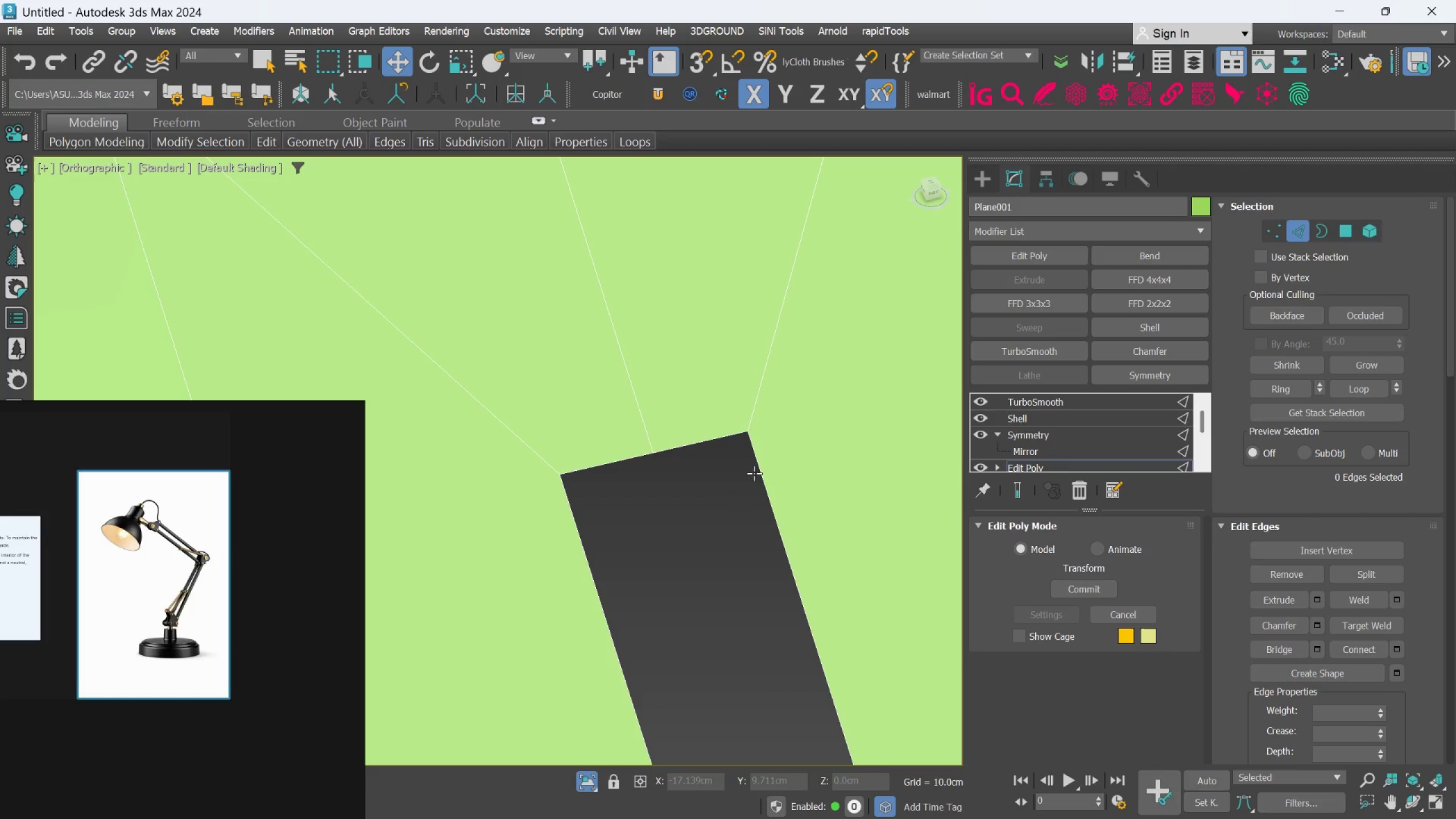 
double_click([761, 471])
 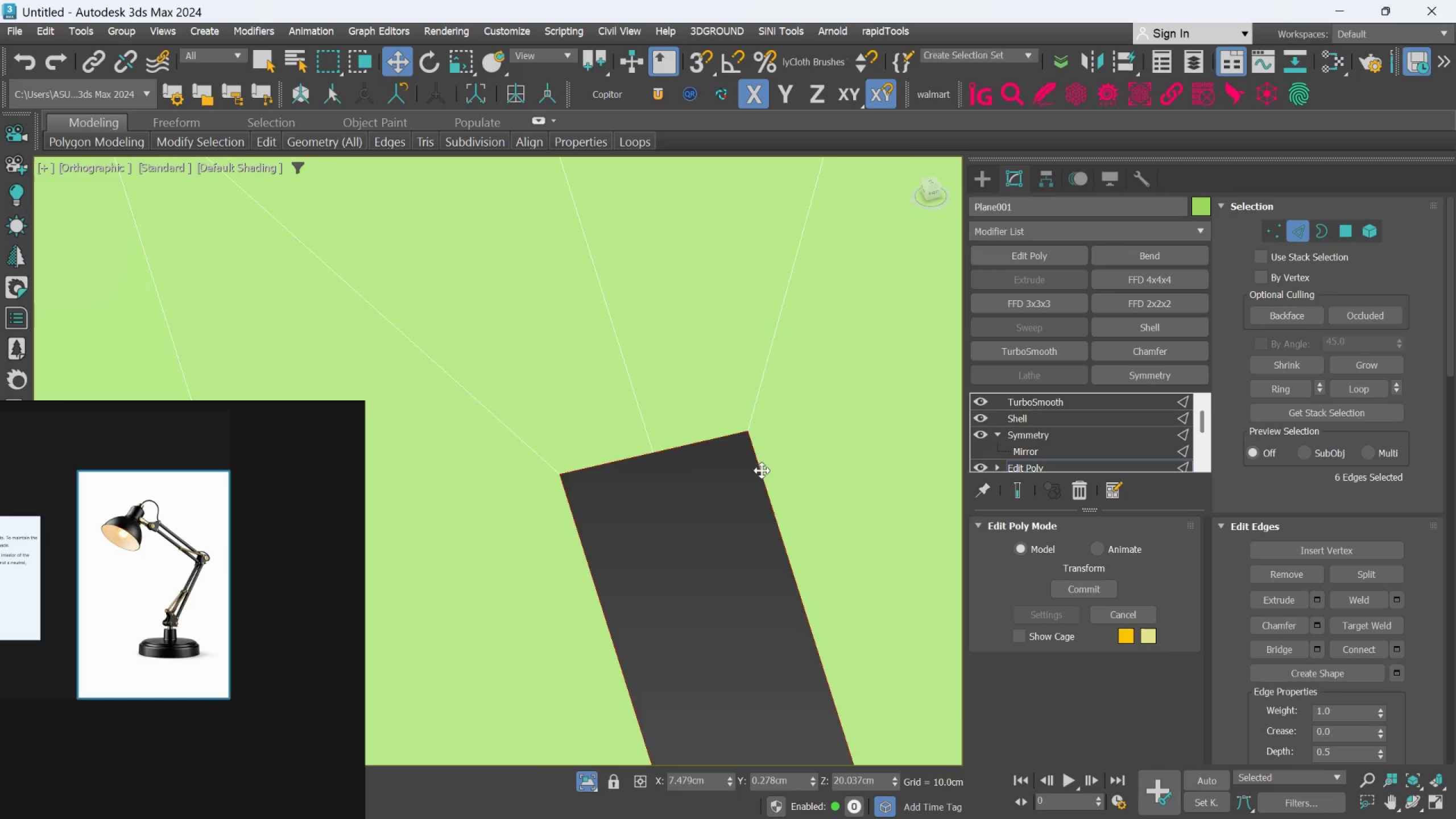 
scroll: coordinate [1417, 619], scroll_direction: down, amount: 54.0
 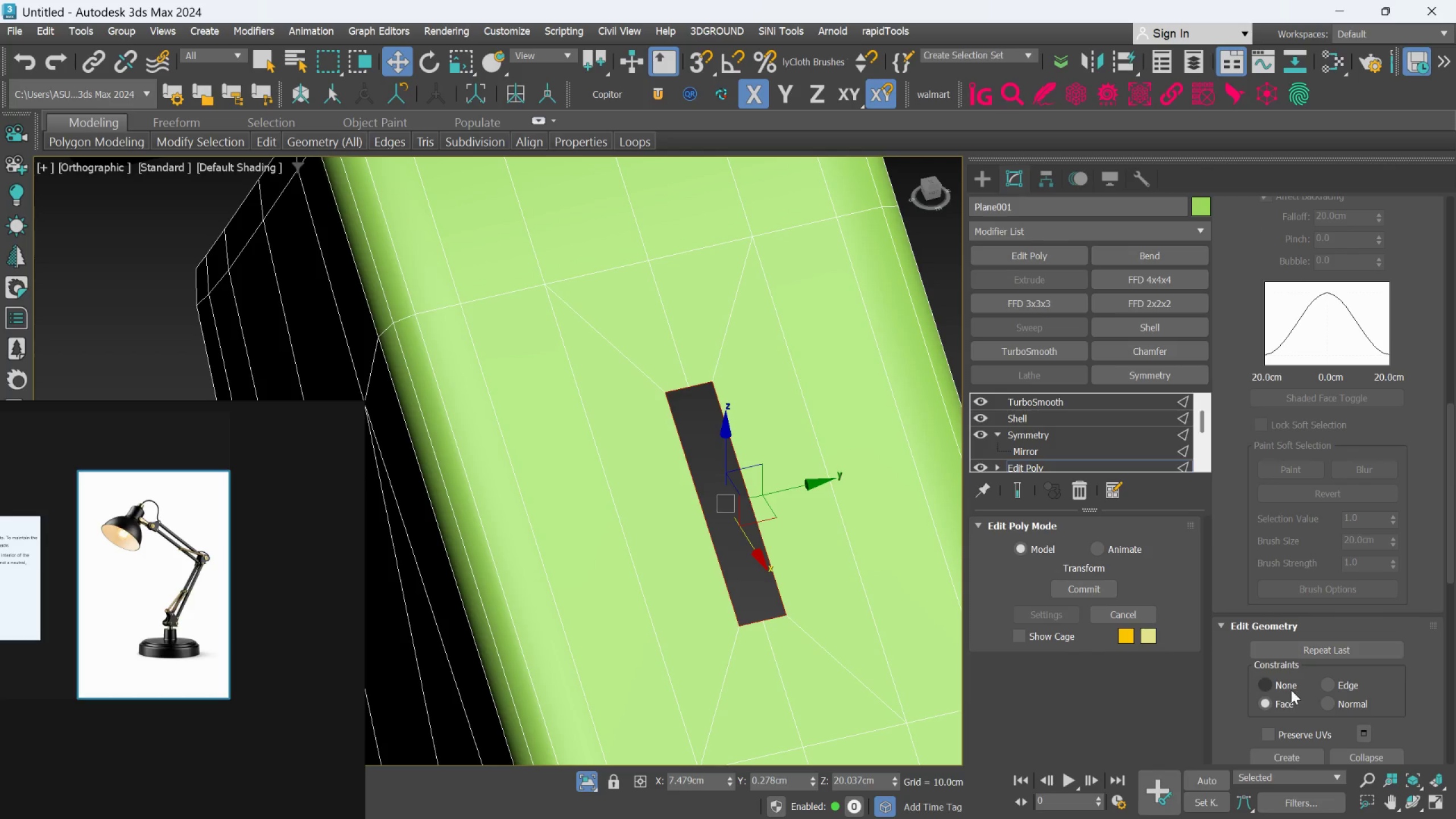 
left_click([1325, 684])
 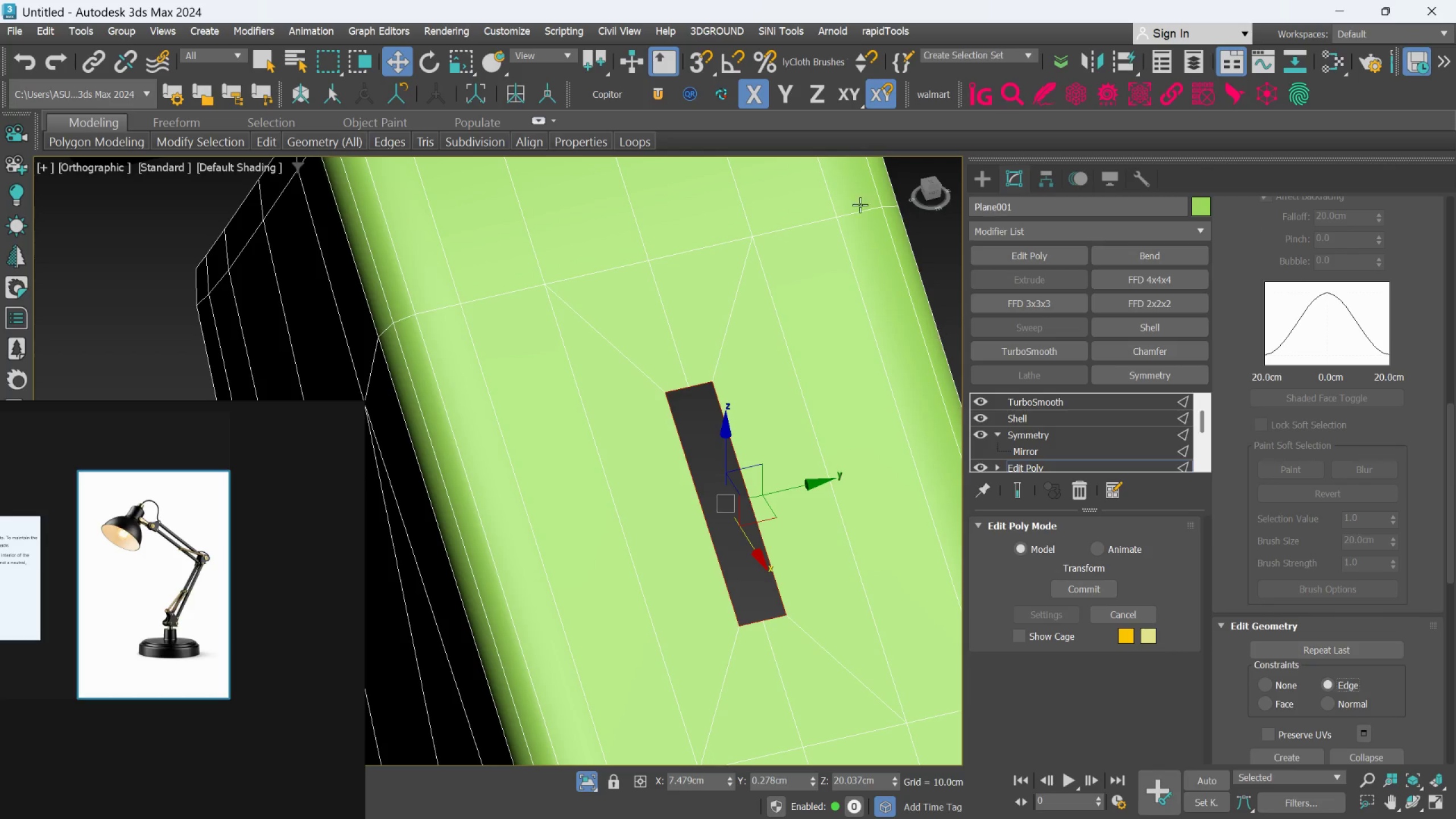 
left_click([892, 32])
 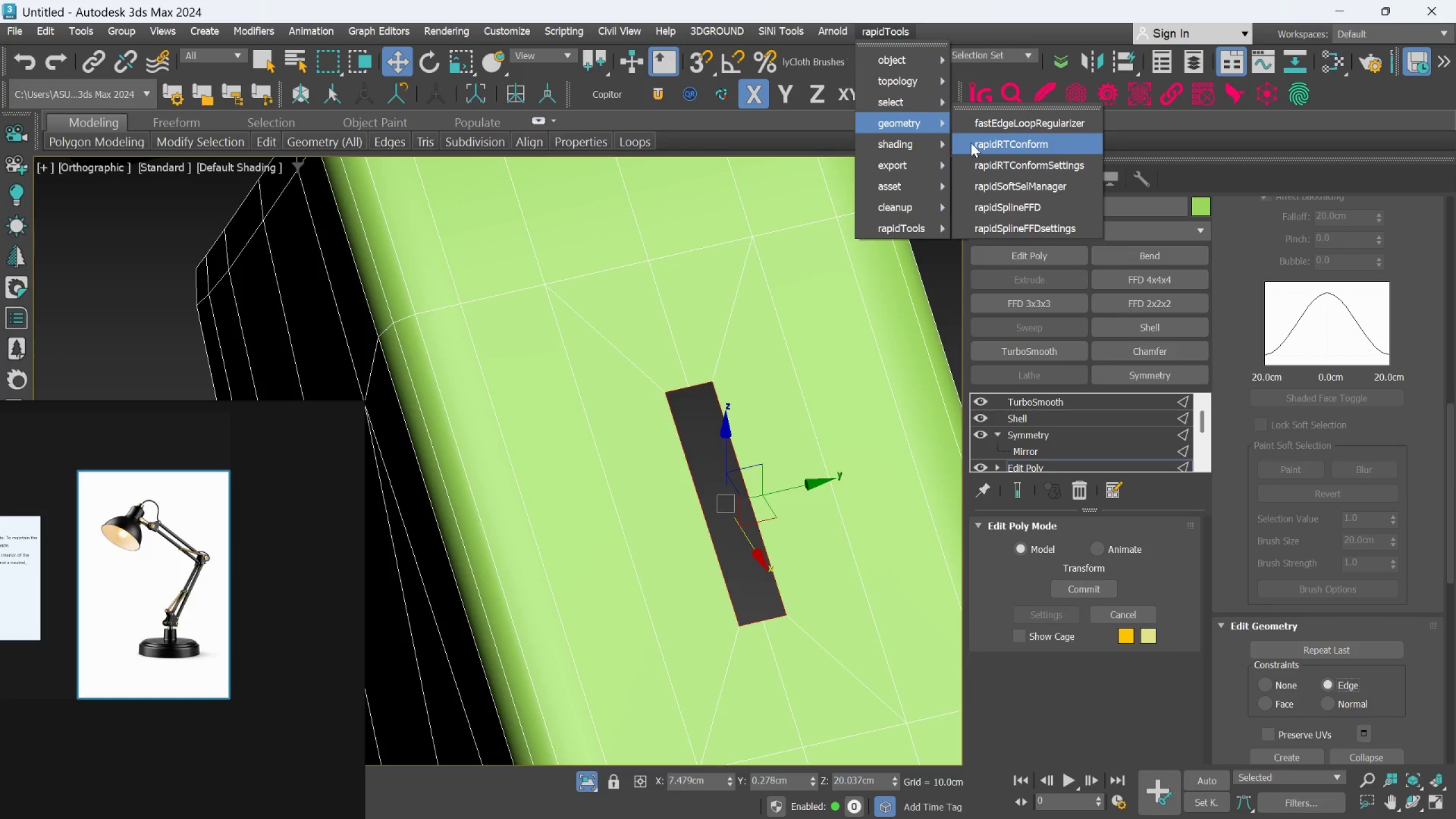 
left_click([979, 130])
 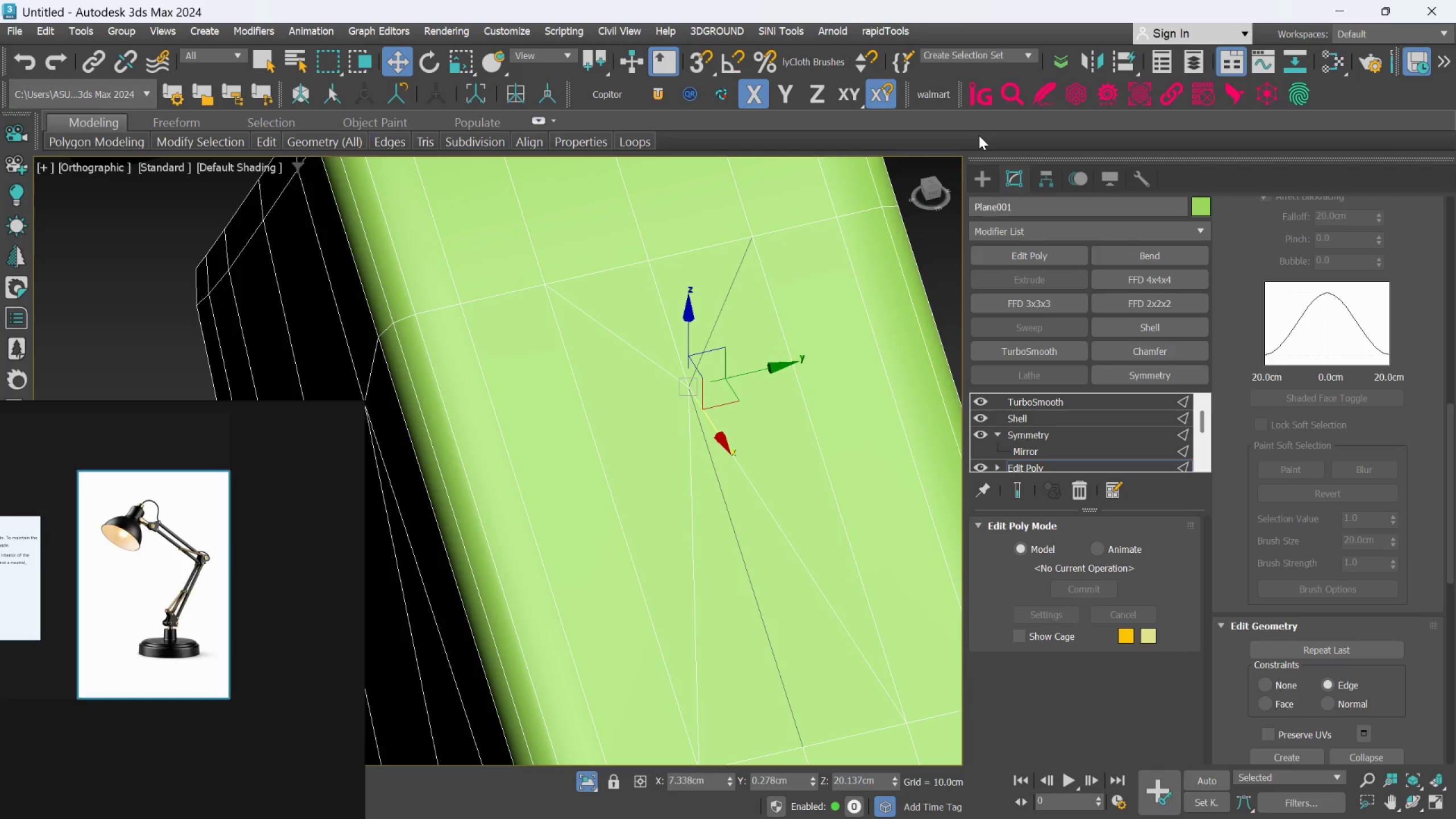 
key(Control+Z)
 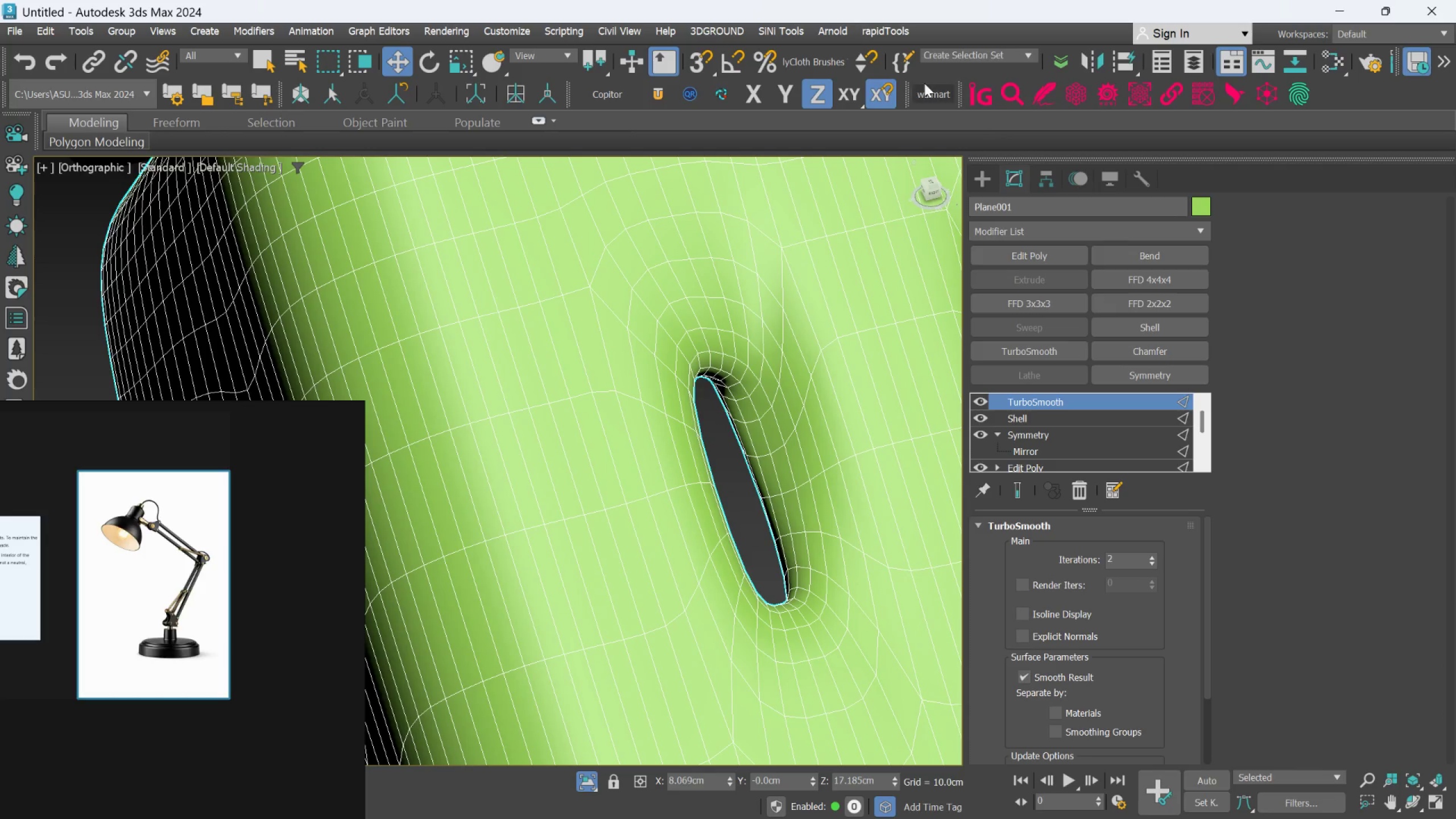 
key(Control+ControlLeft)
 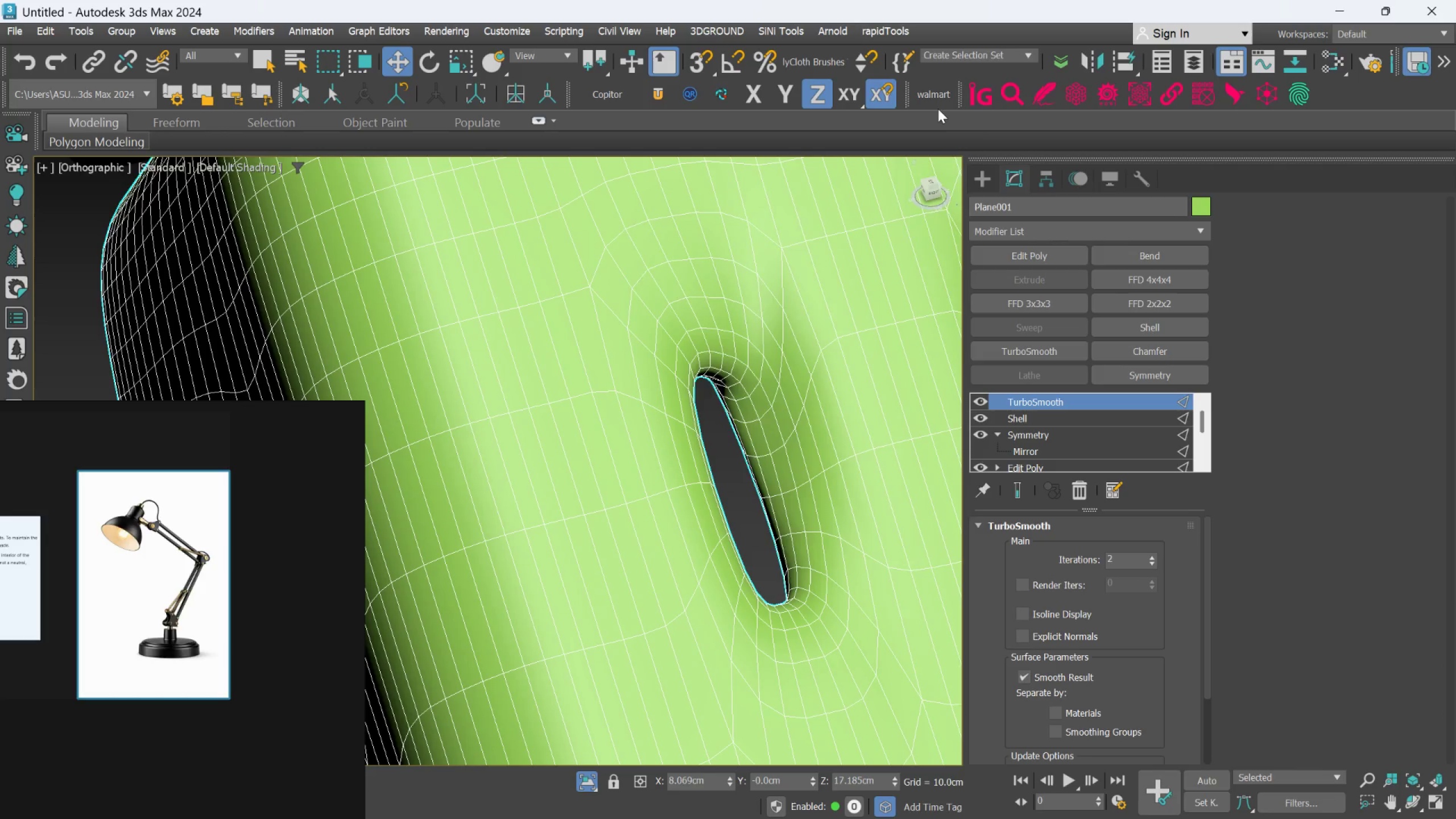 
key(Control+Z)
 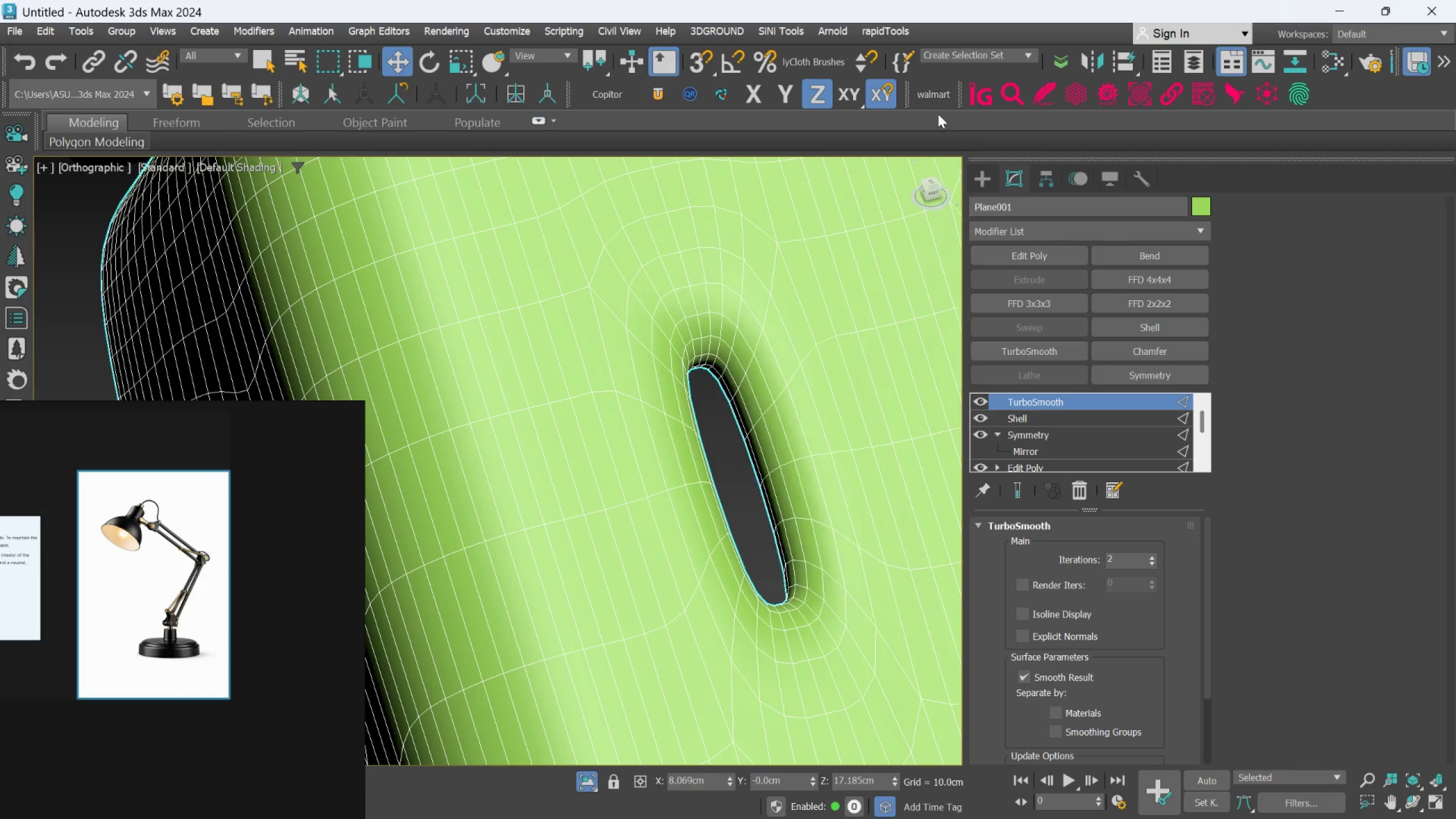 
key(Control+ControlLeft)
 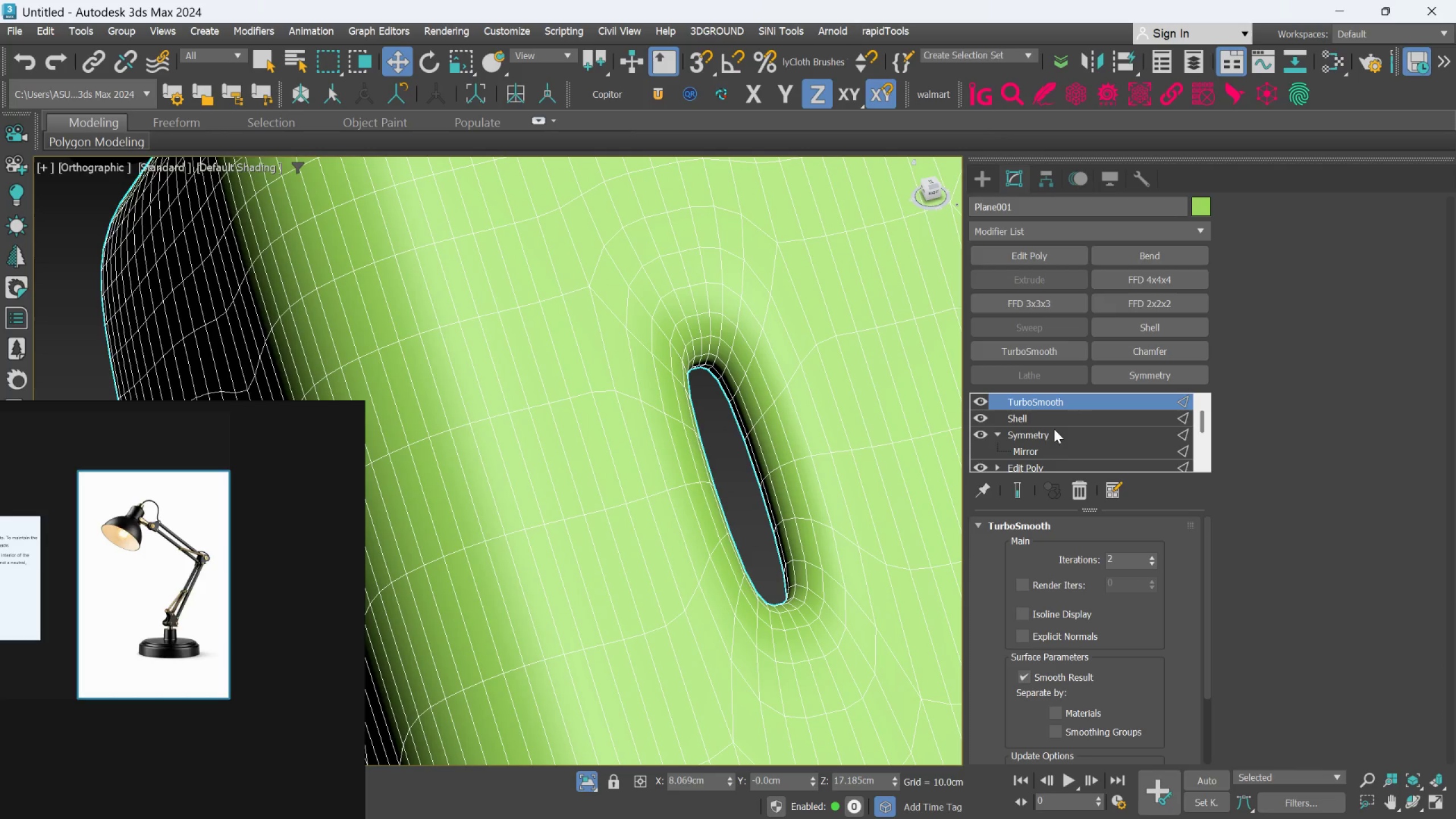 
scroll: coordinate [1050, 442], scroll_direction: down, amount: 1.0
 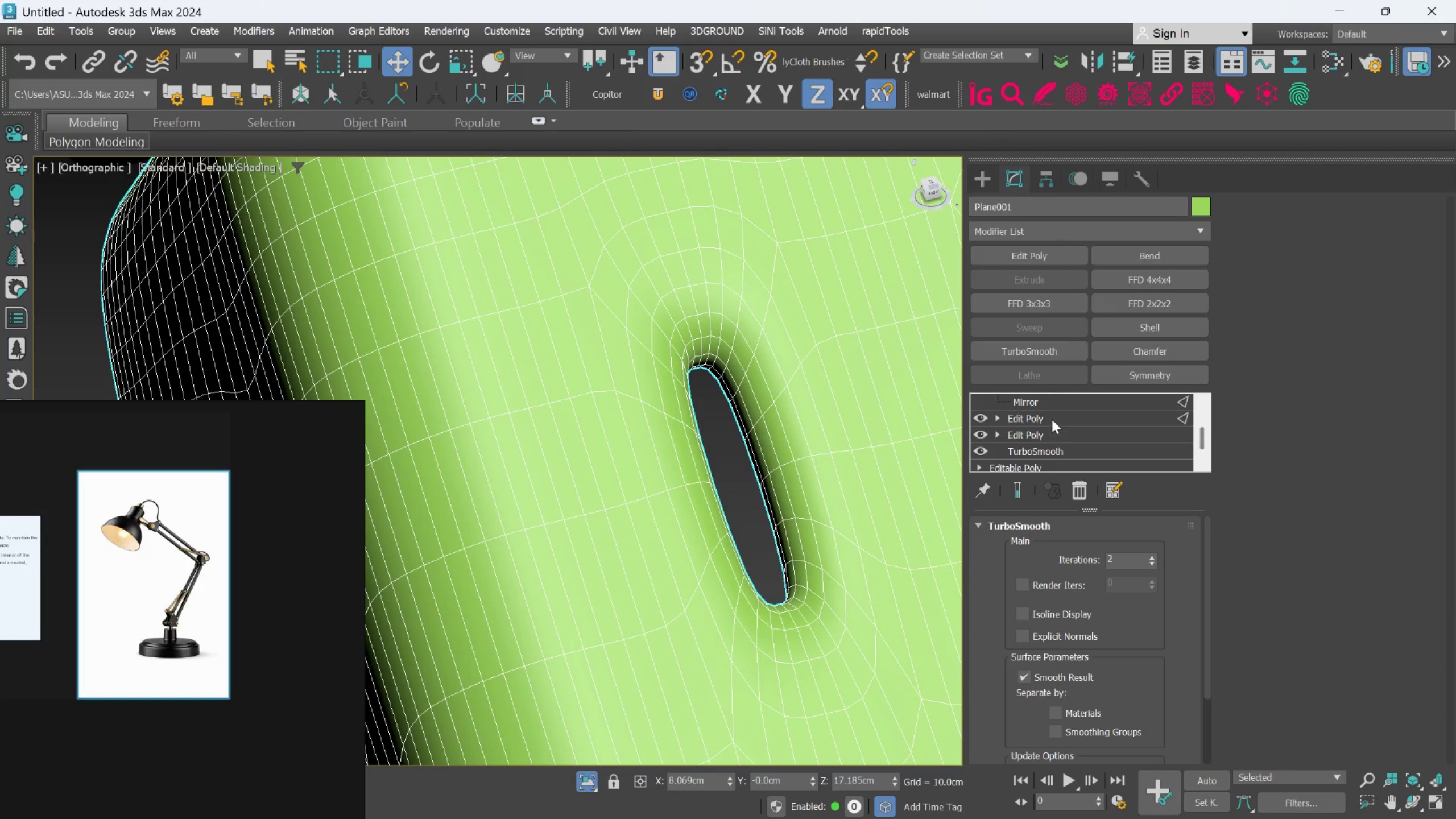 
left_click([1052, 419])
 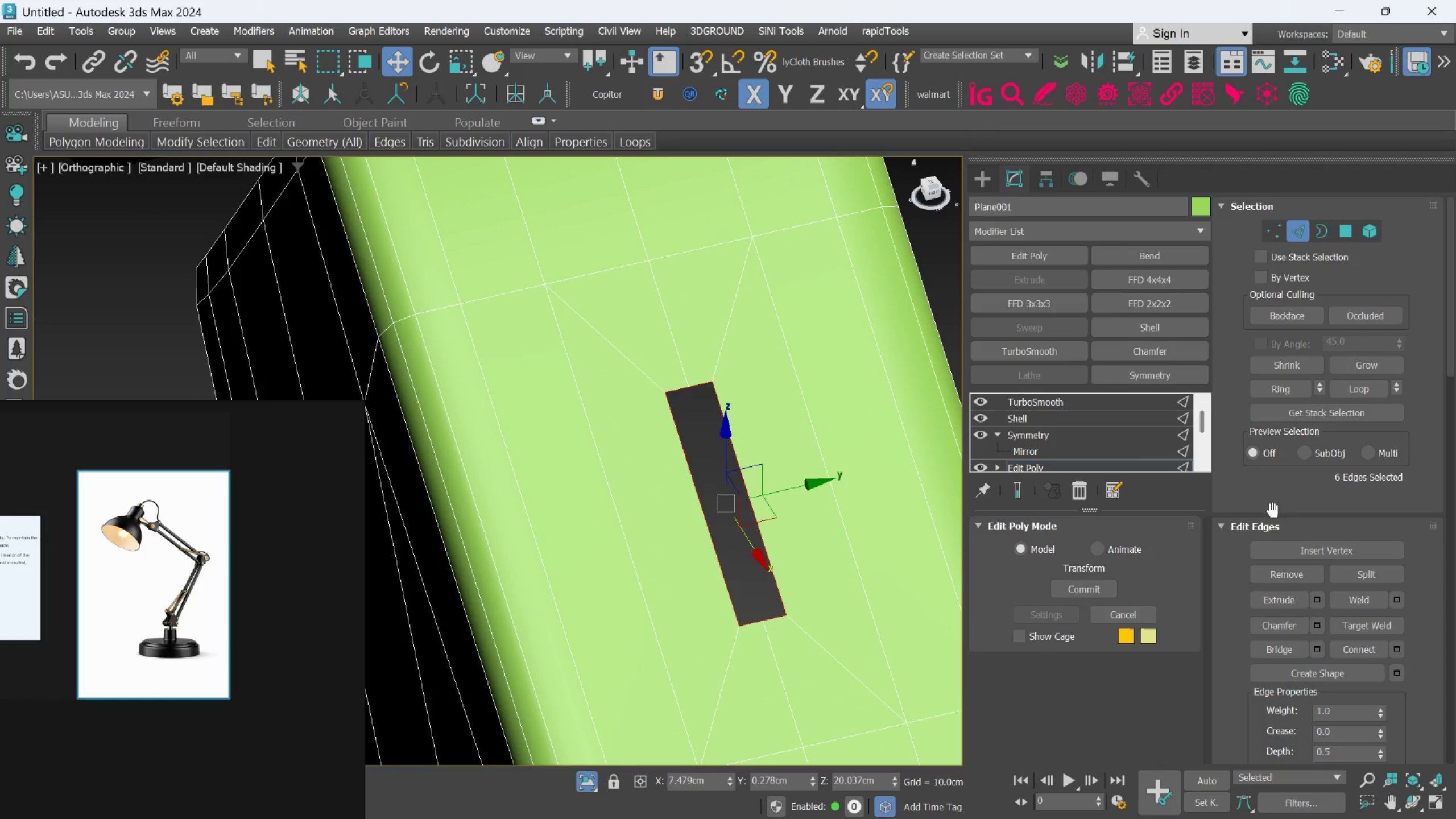 
scroll: coordinate [1302, 564], scroll_direction: down, amount: 56.0
 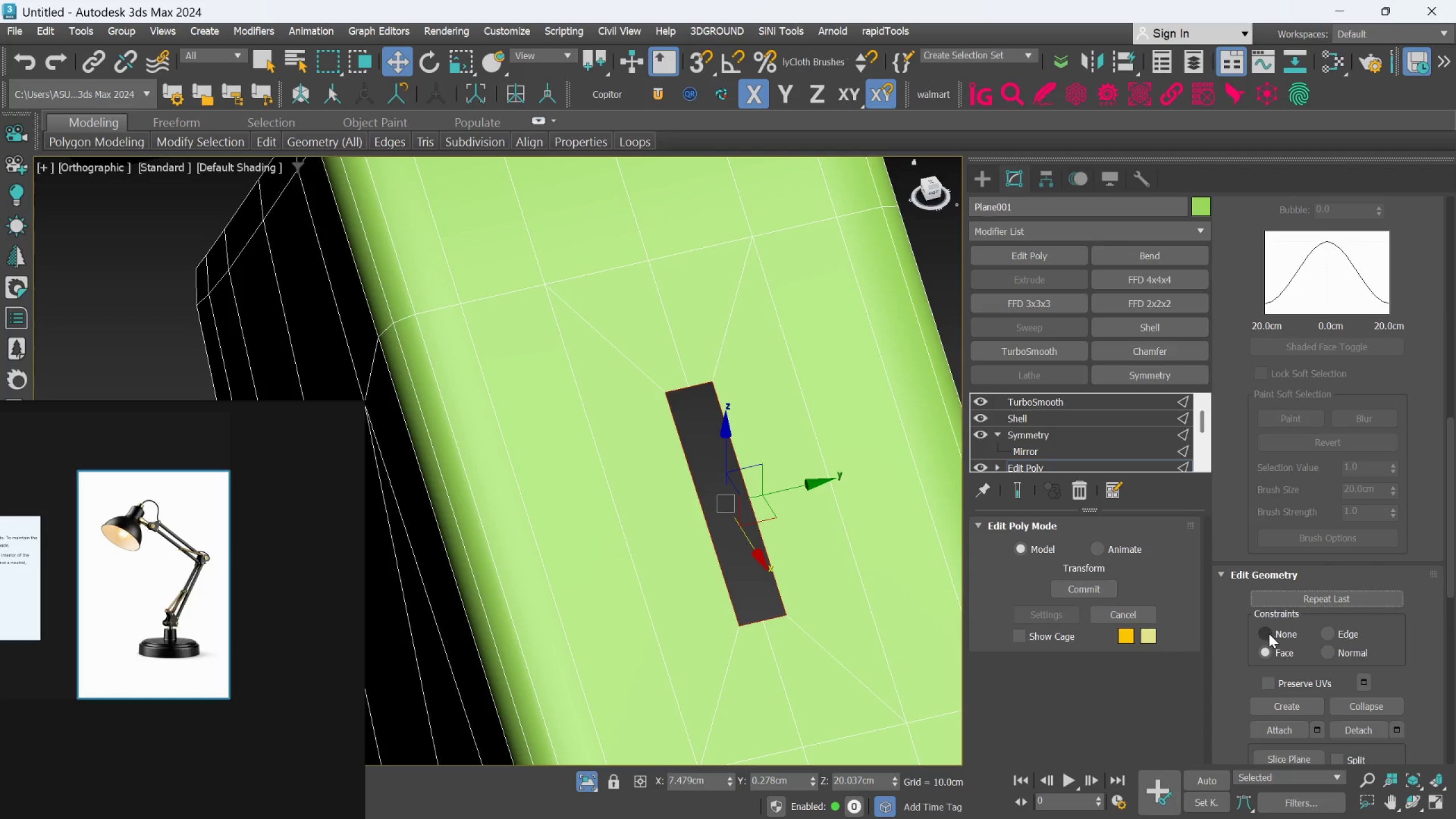 
left_click([1269, 634])
 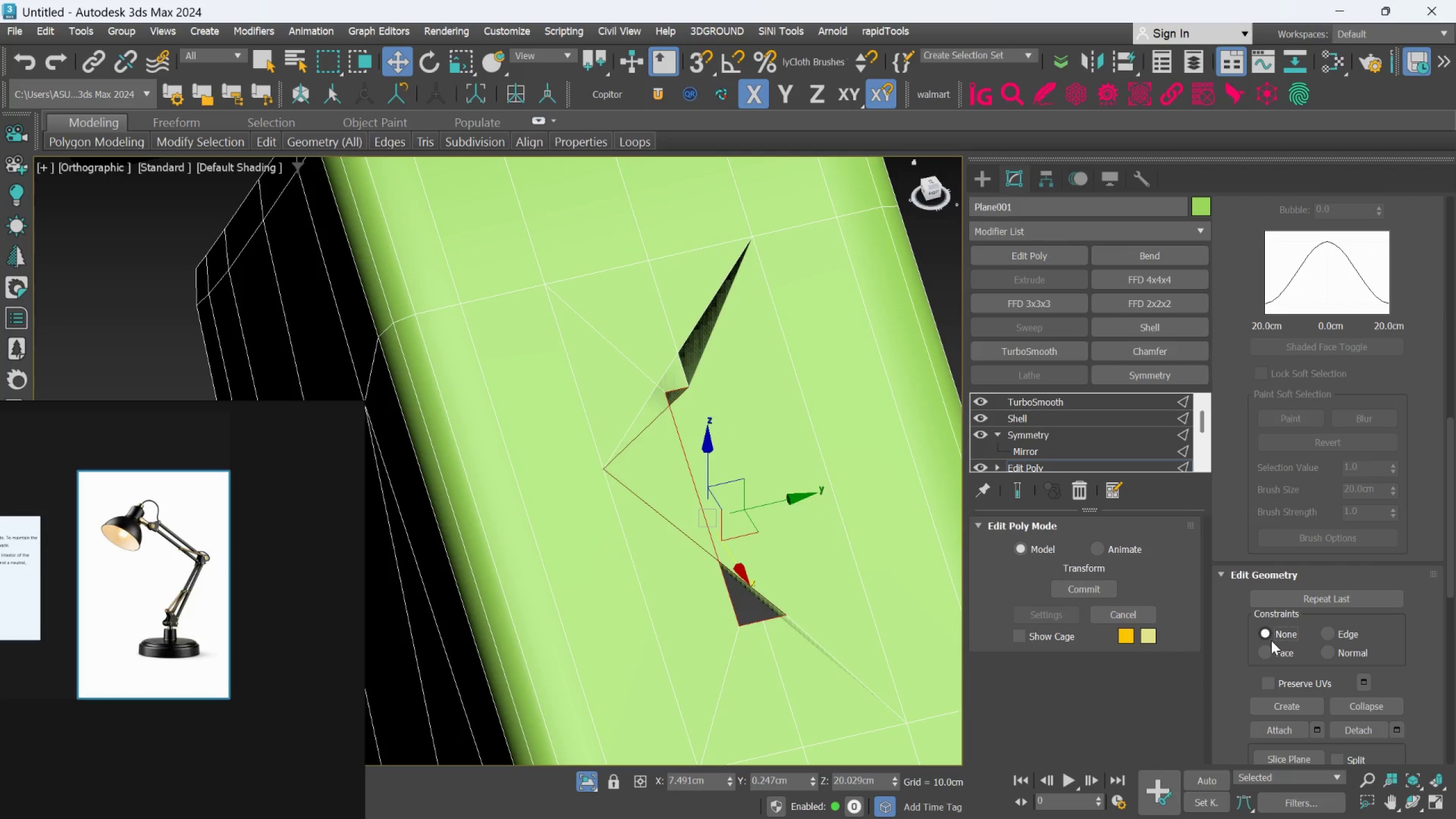 
key(Control+Z)
 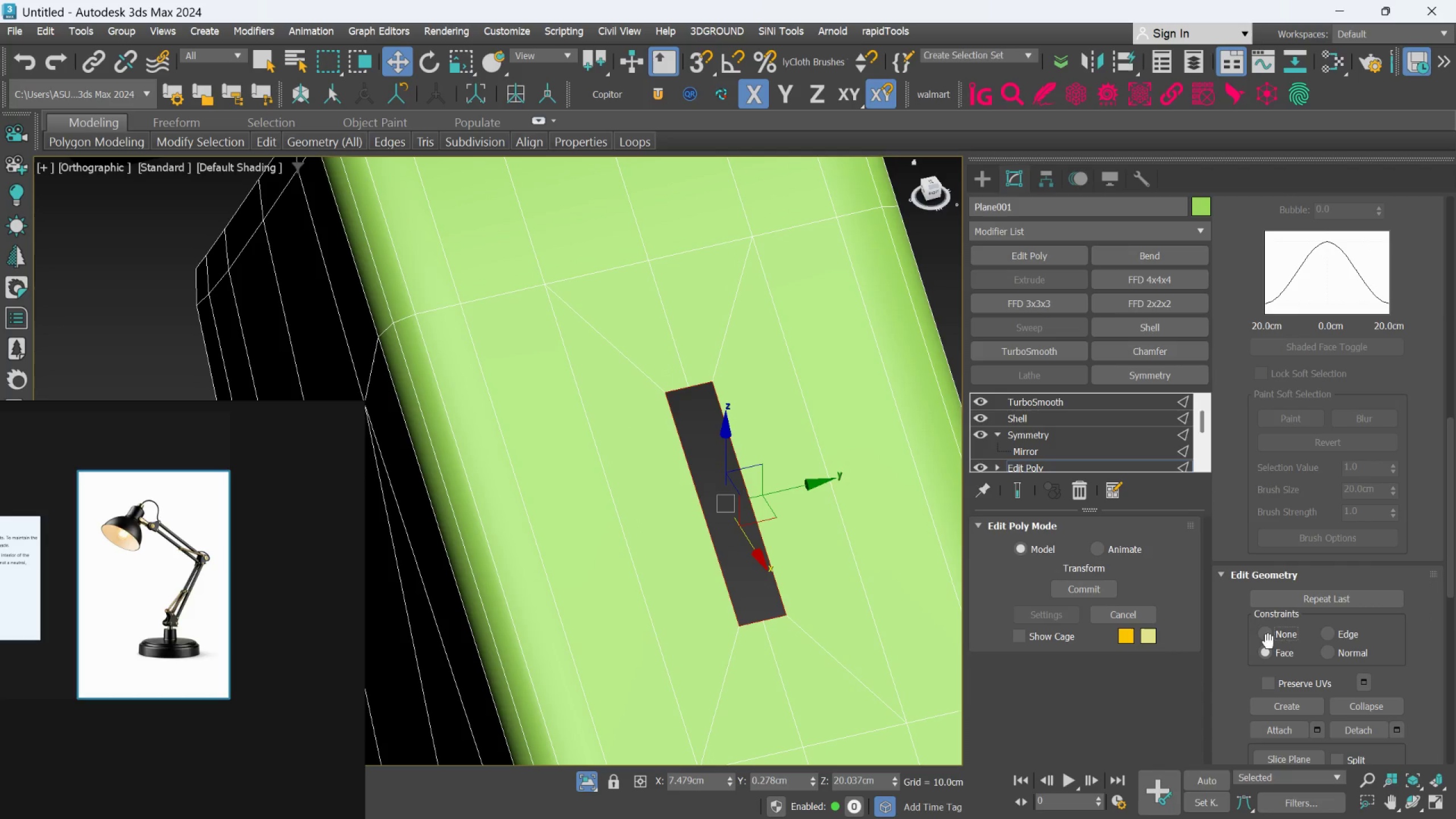 
key(Control+Z)
 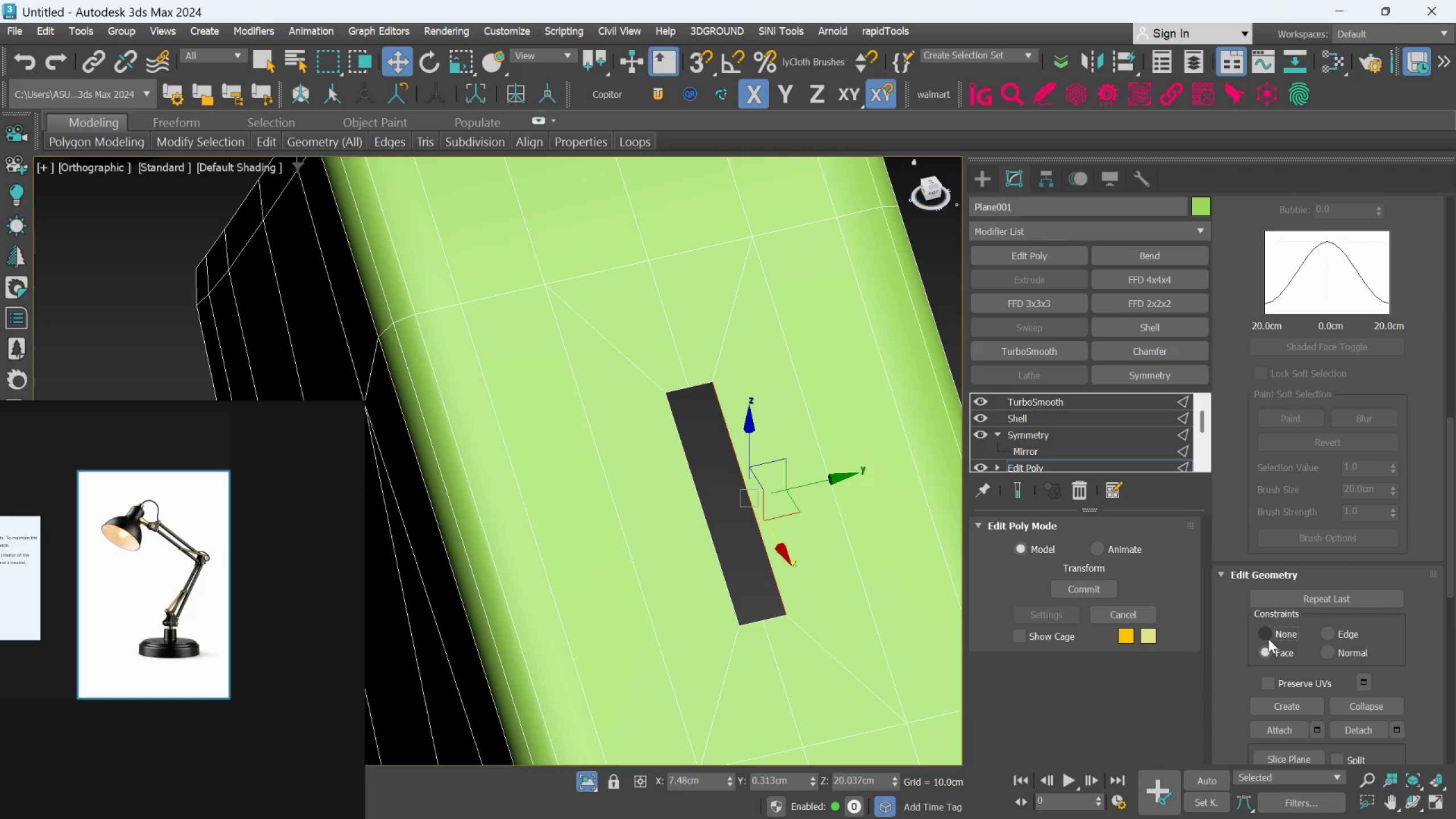 
left_click([1268, 637])
 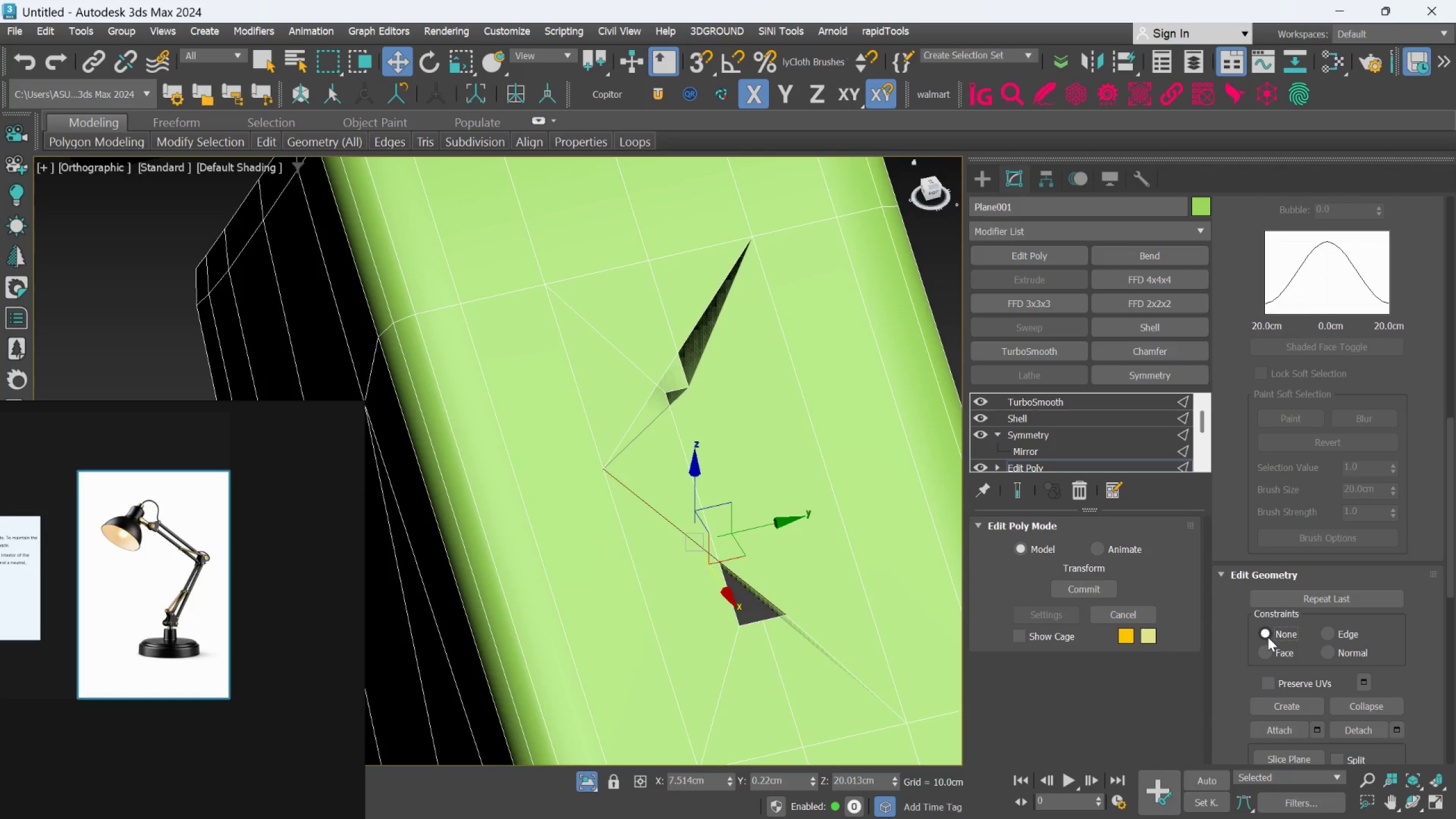 
scroll: coordinate [1127, 454], scroll_direction: down, amount: 1.0
 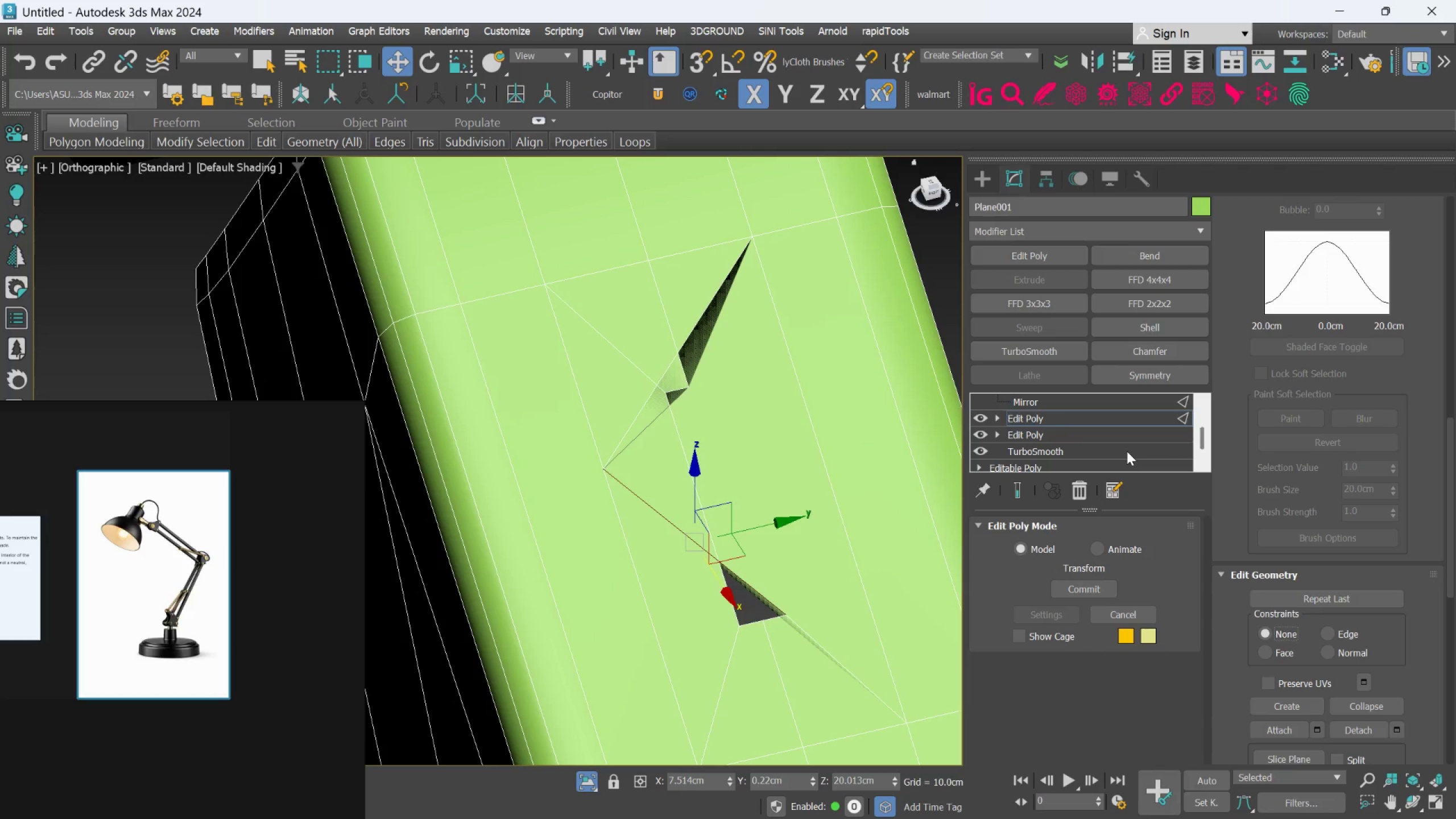 
scroll: coordinate [1127, 451], scroll_direction: up, amount: 1.0
 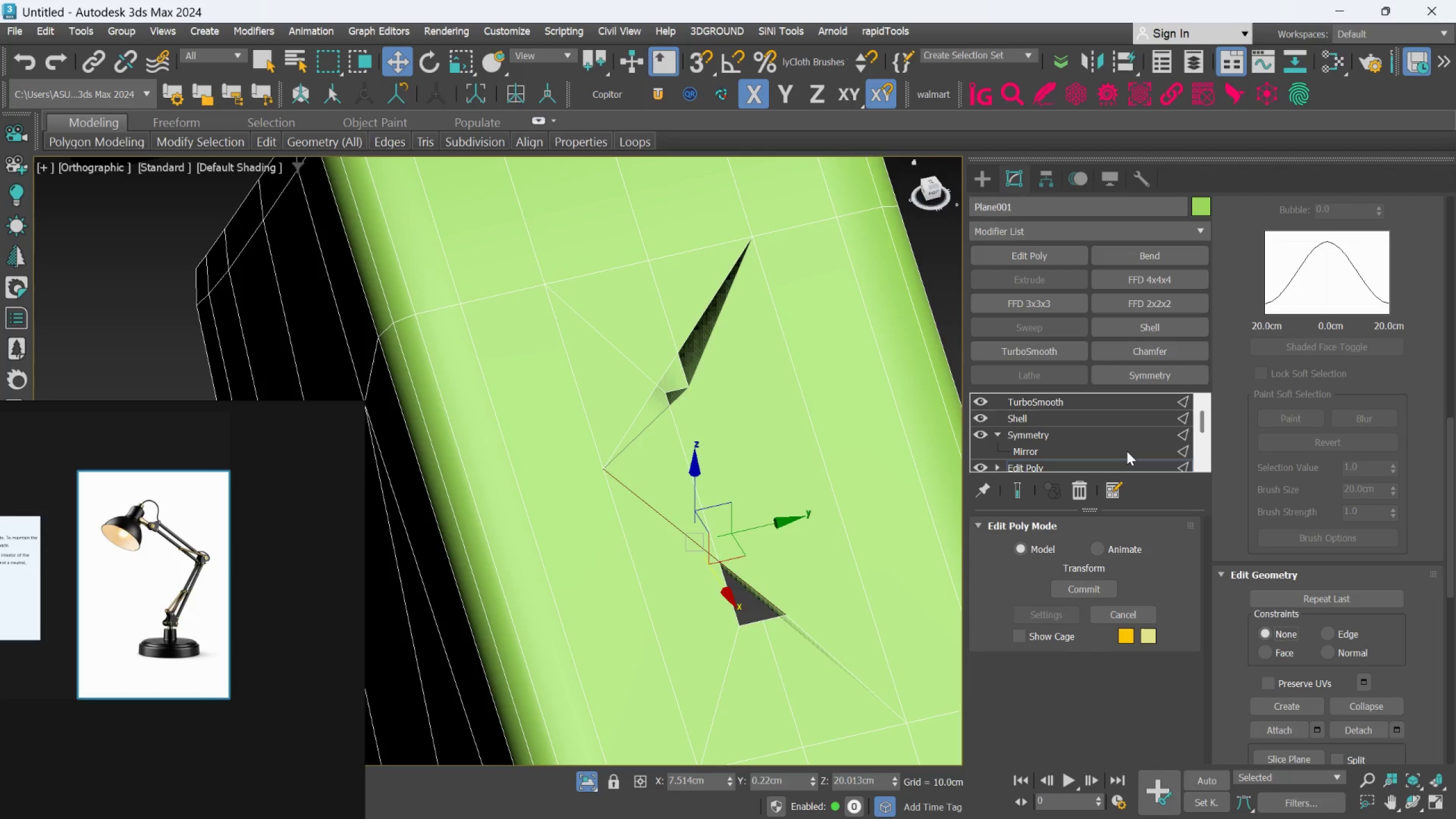 
key(Control+Z)
 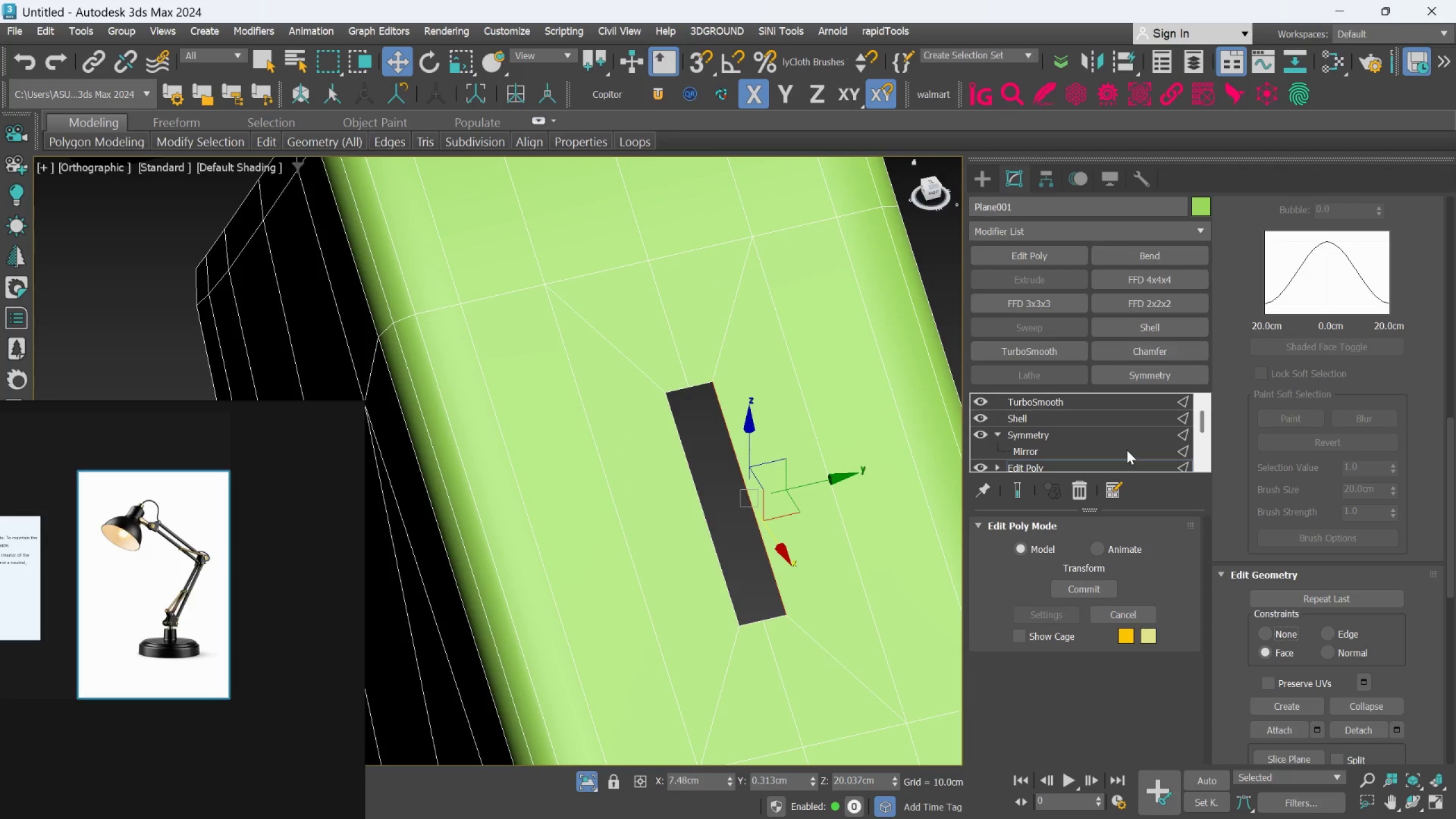 
key(Control+Z)
 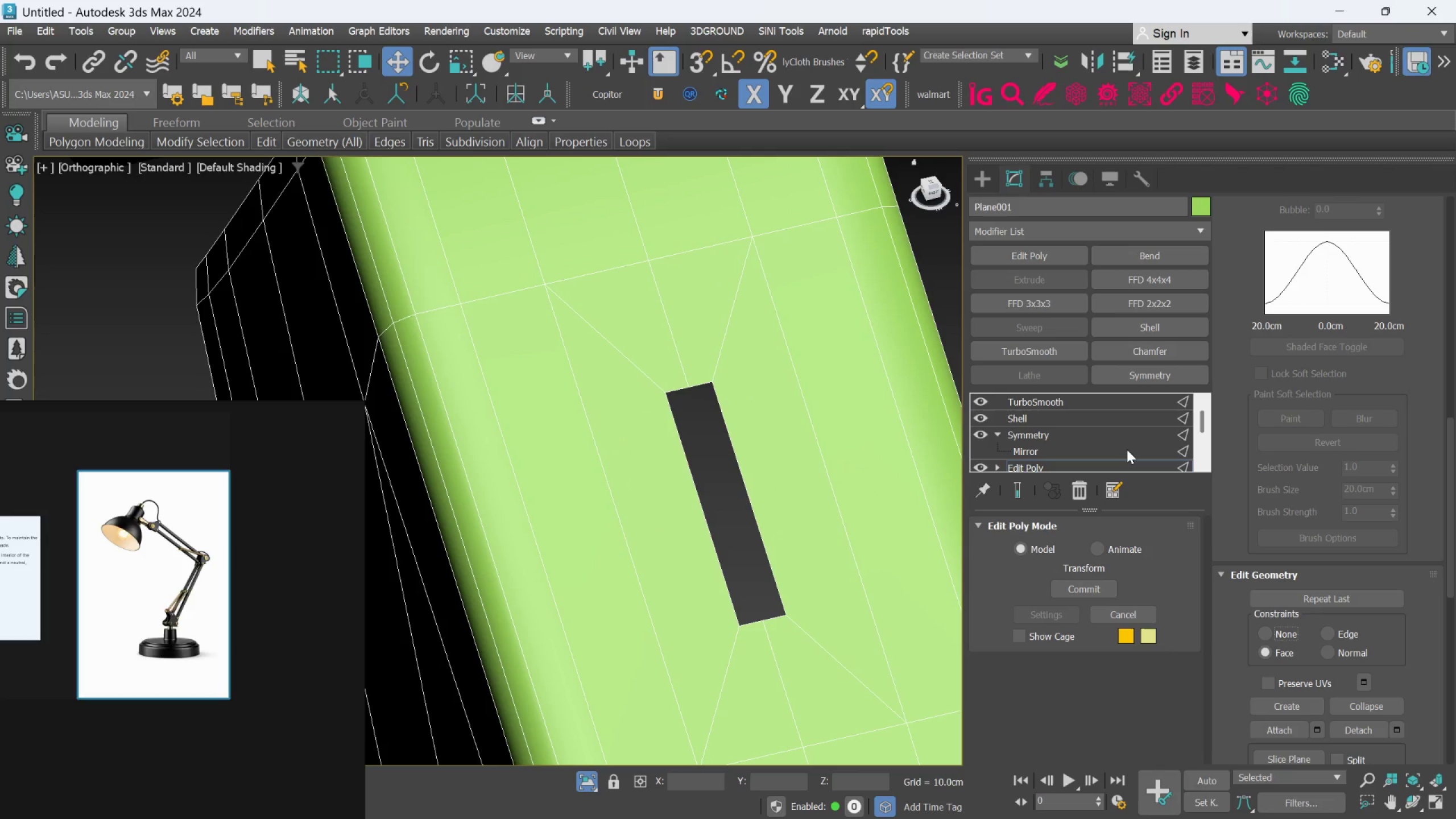 
key(Control+Z)
 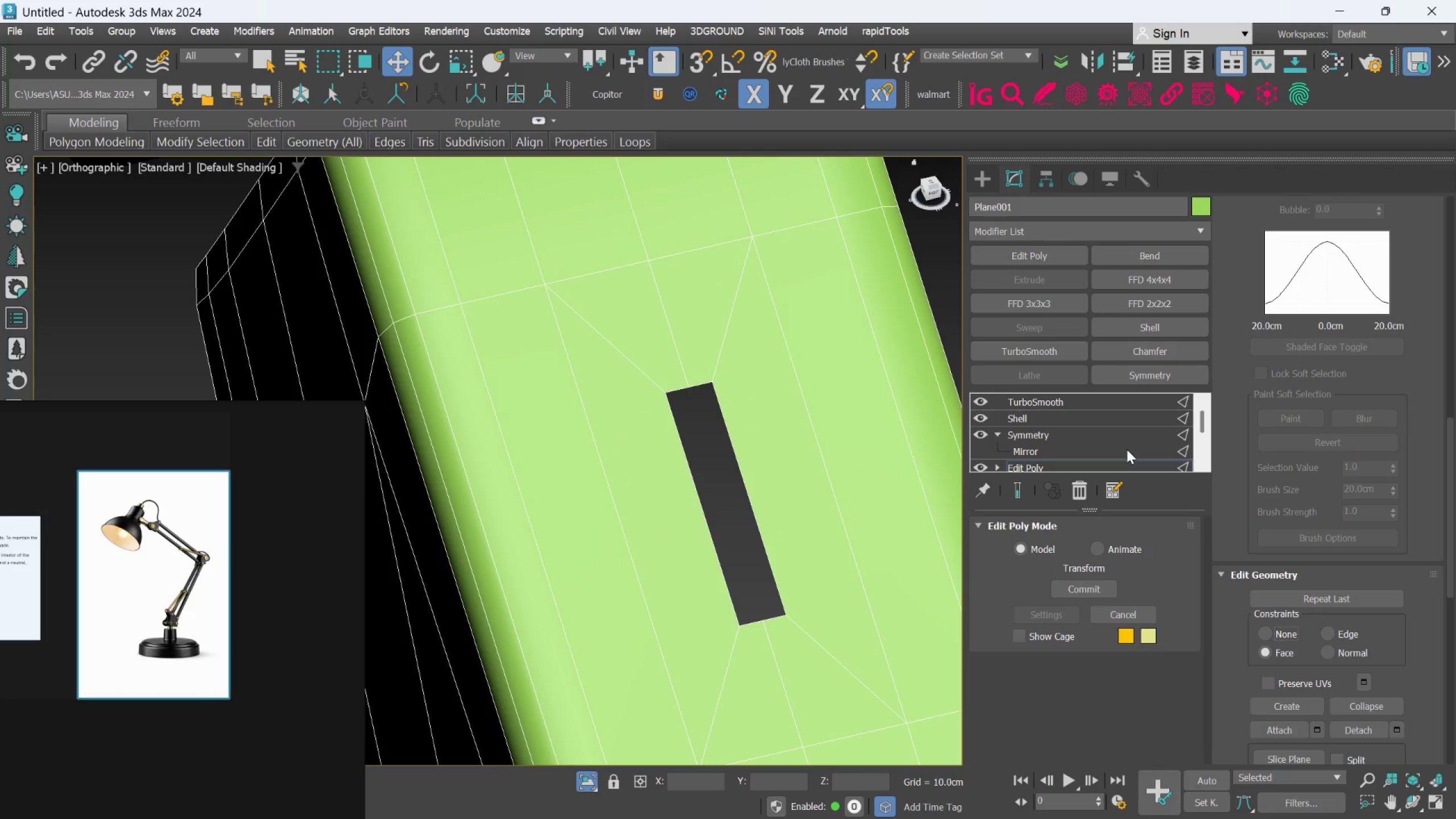 
key(Control+Z)
 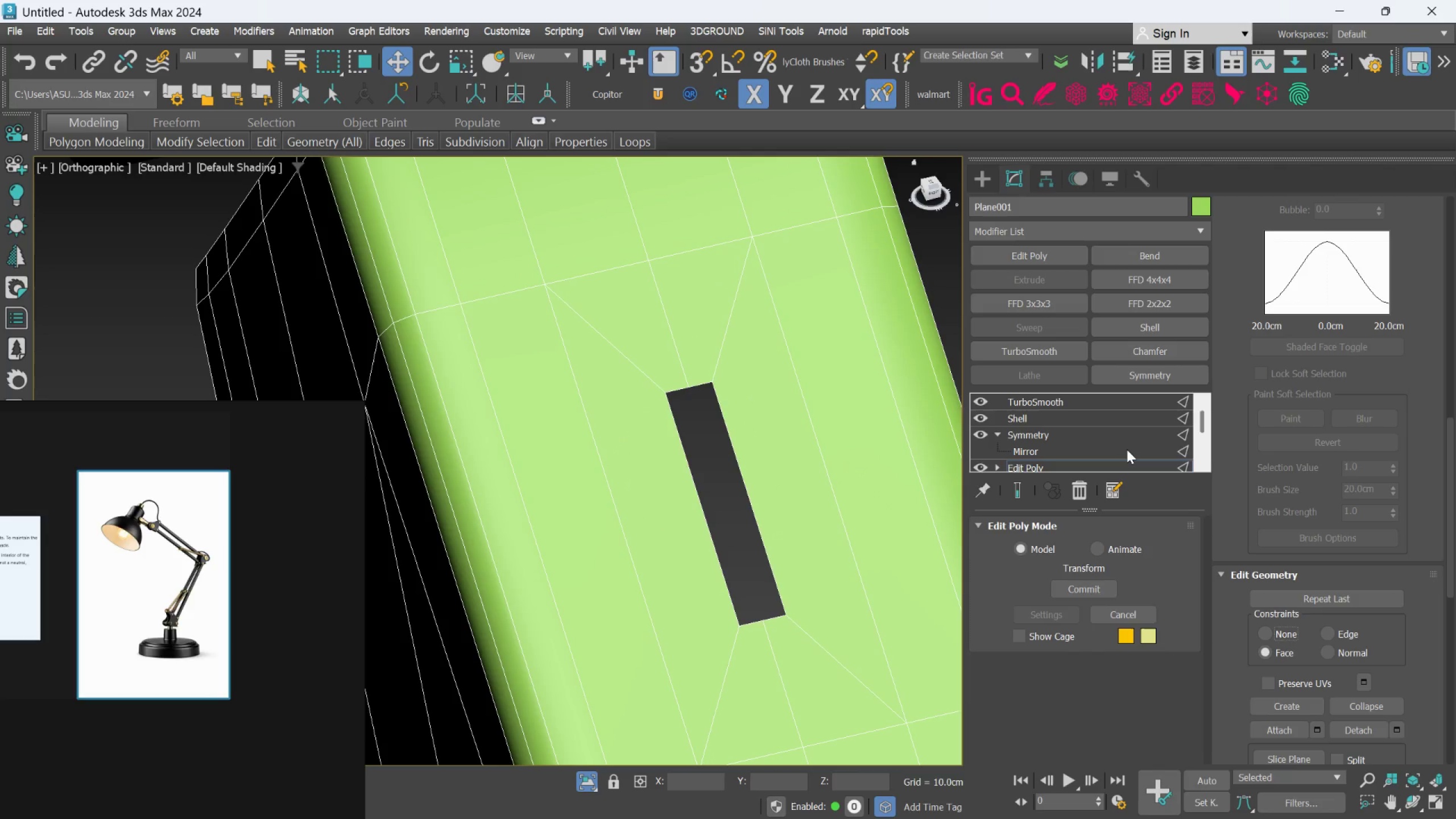 
key(Control+Z)
 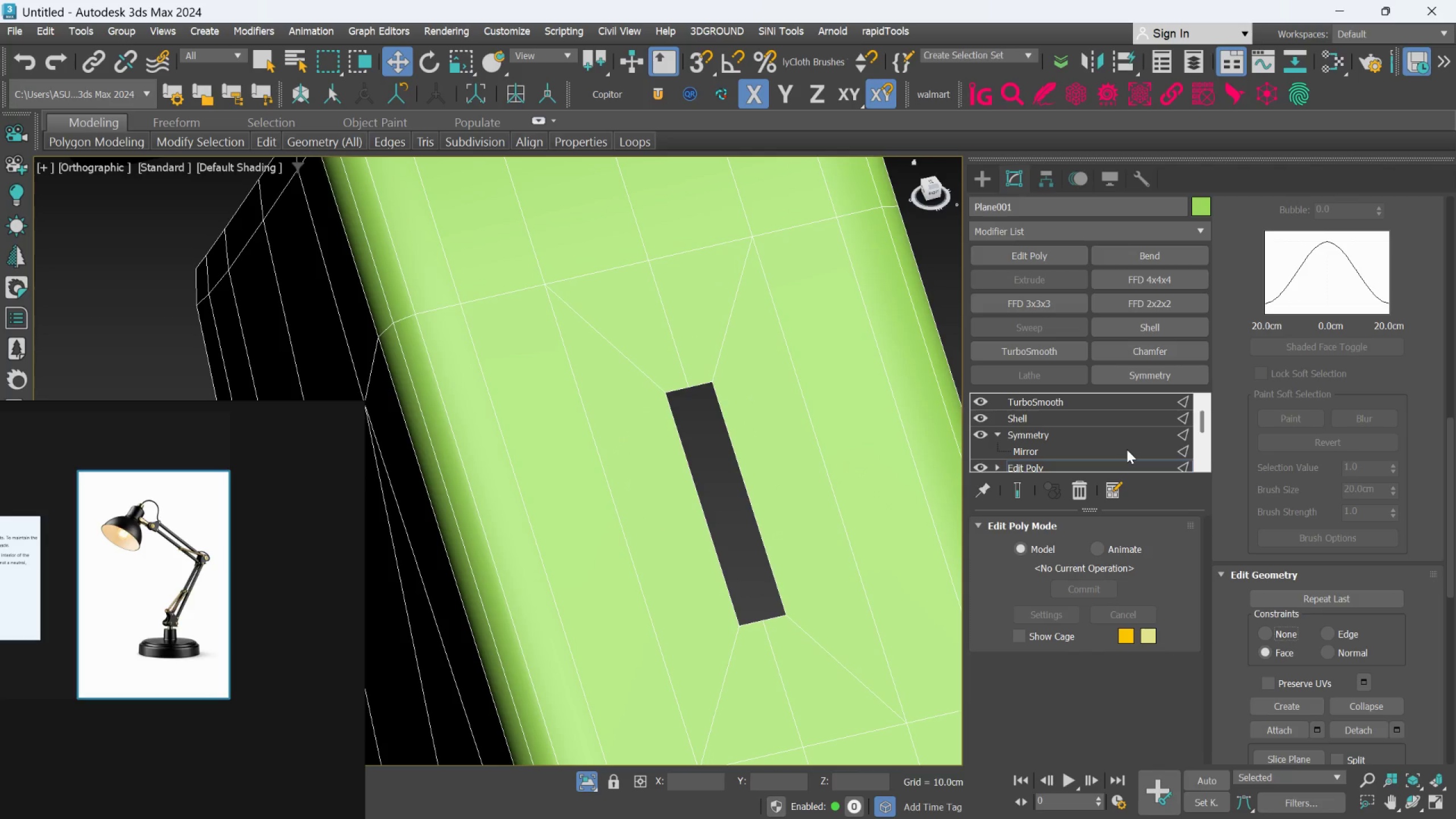 
key(Control+Z)
 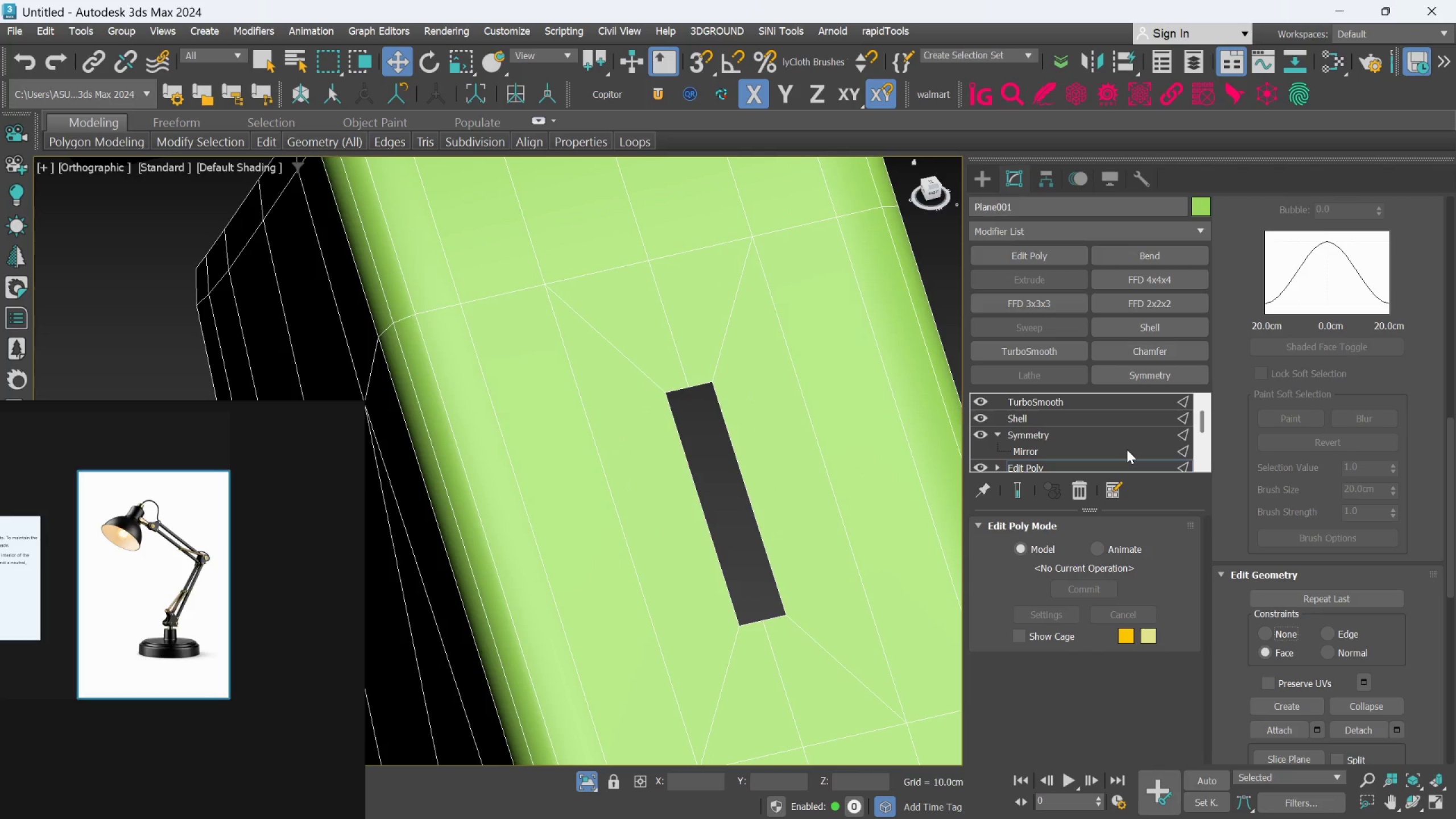 
key(Control+Z)
 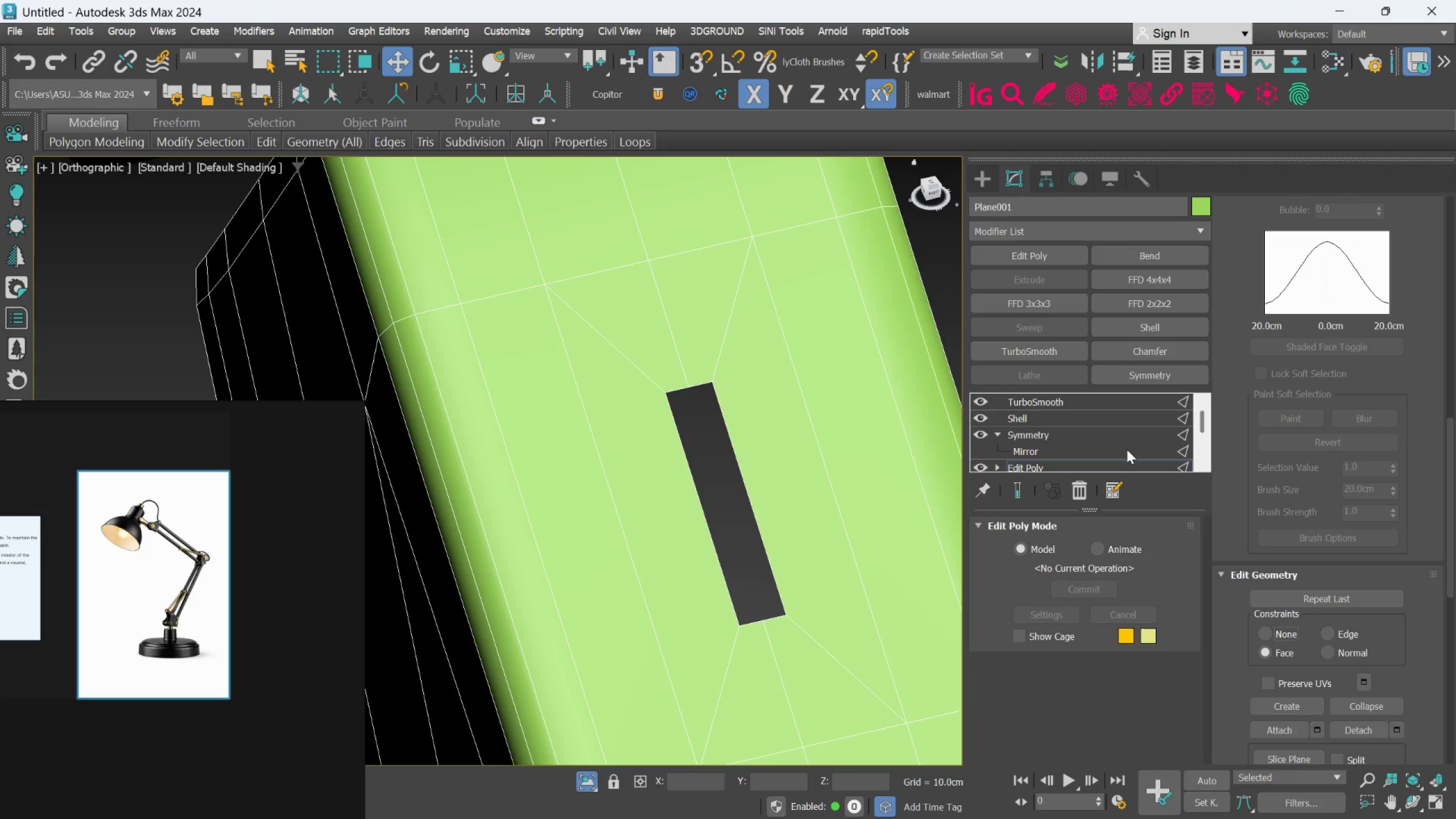 
key(Control+Z)
 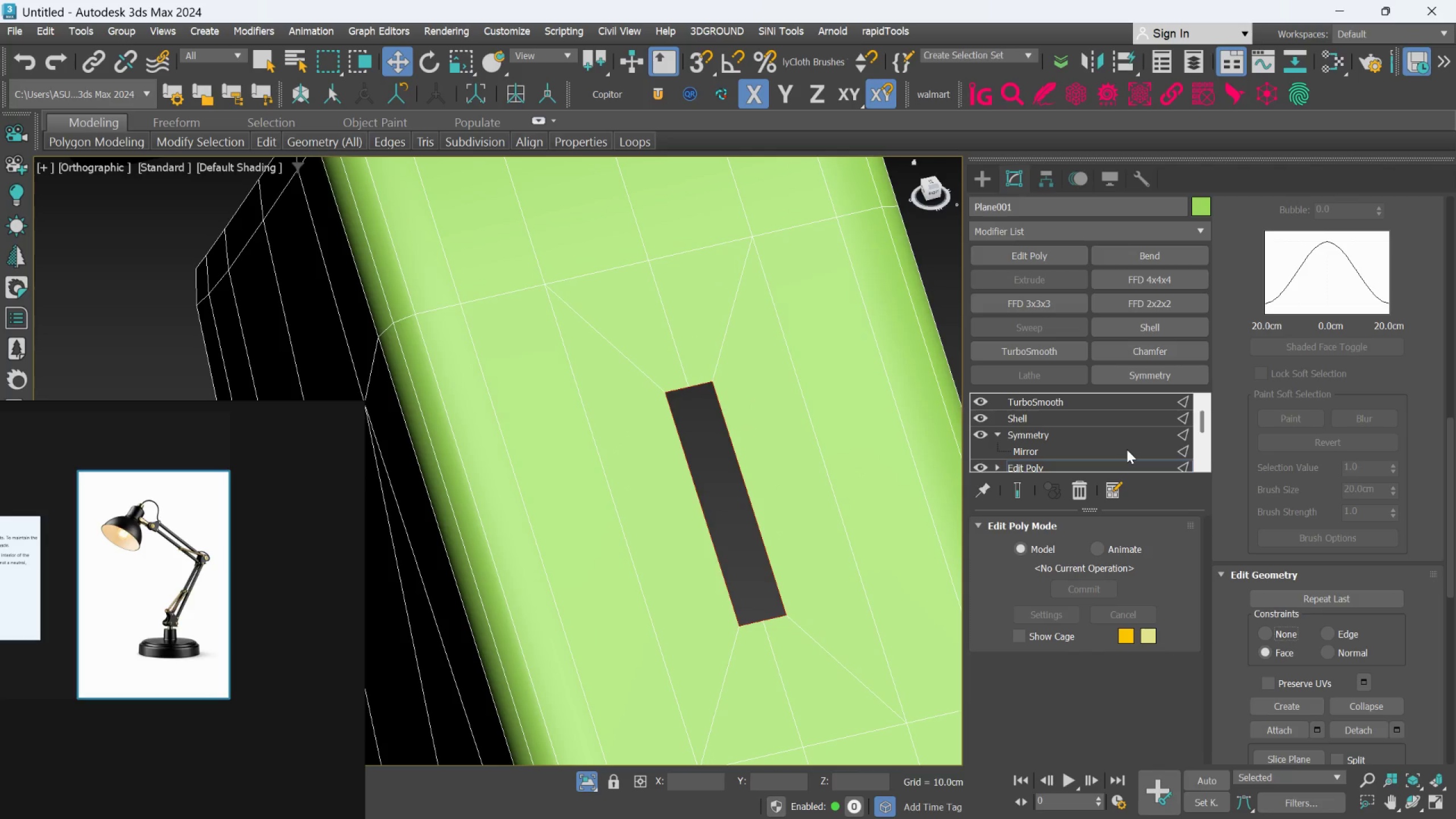 
key(Control+Z)
 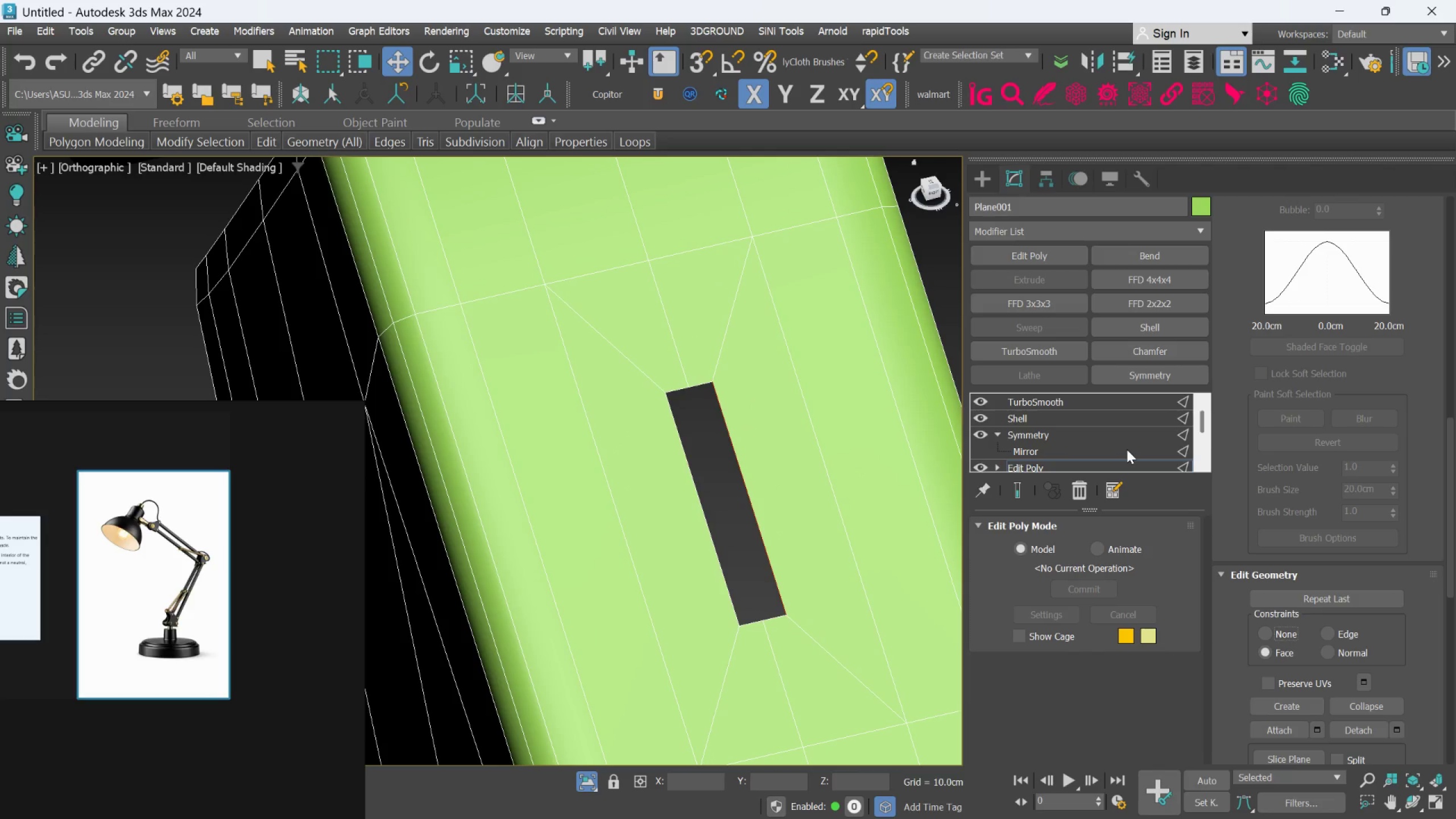 
scroll: coordinate [1127, 449], scroll_direction: down, amount: 1.0
 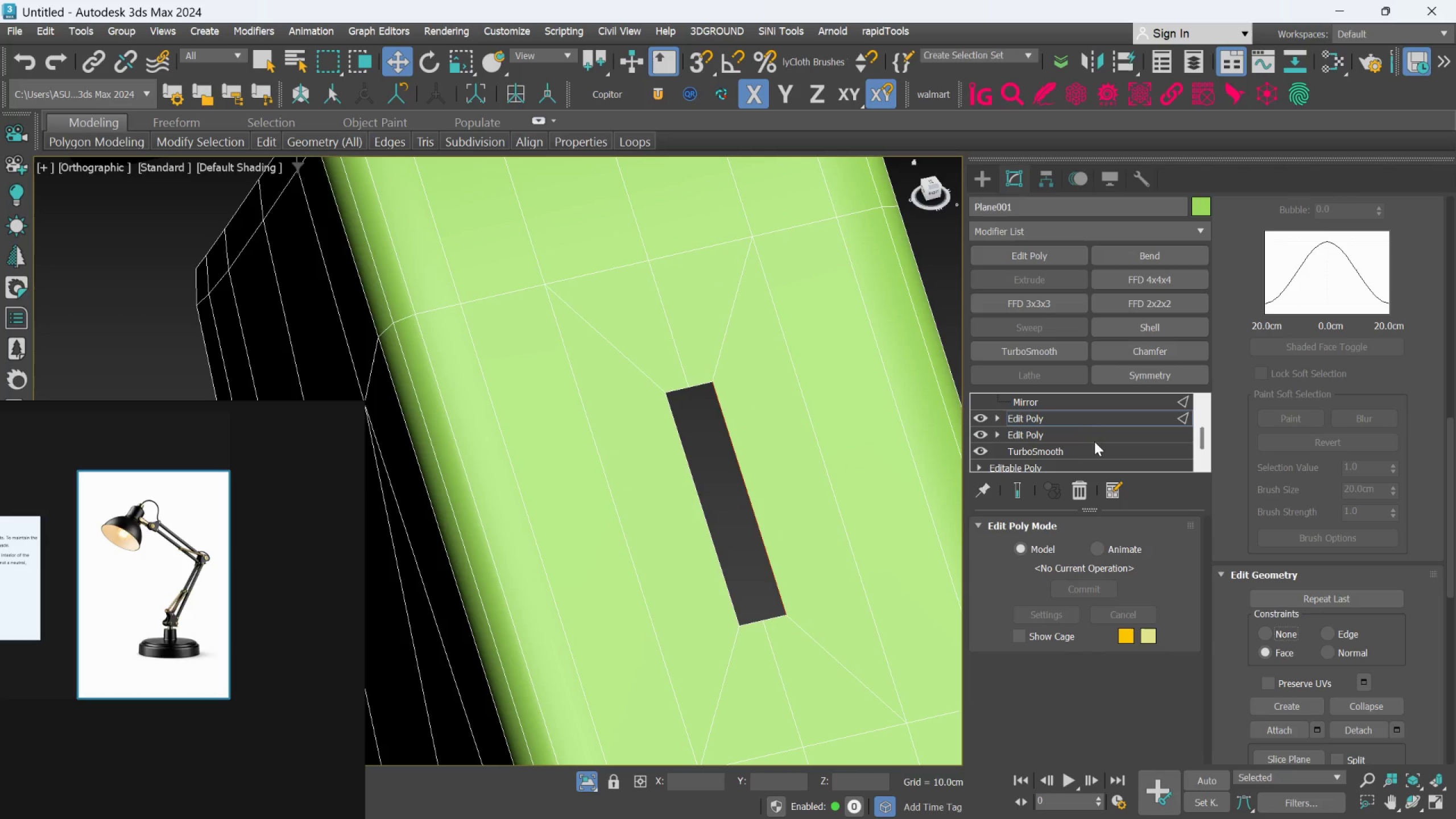 
left_click([1097, 423])
 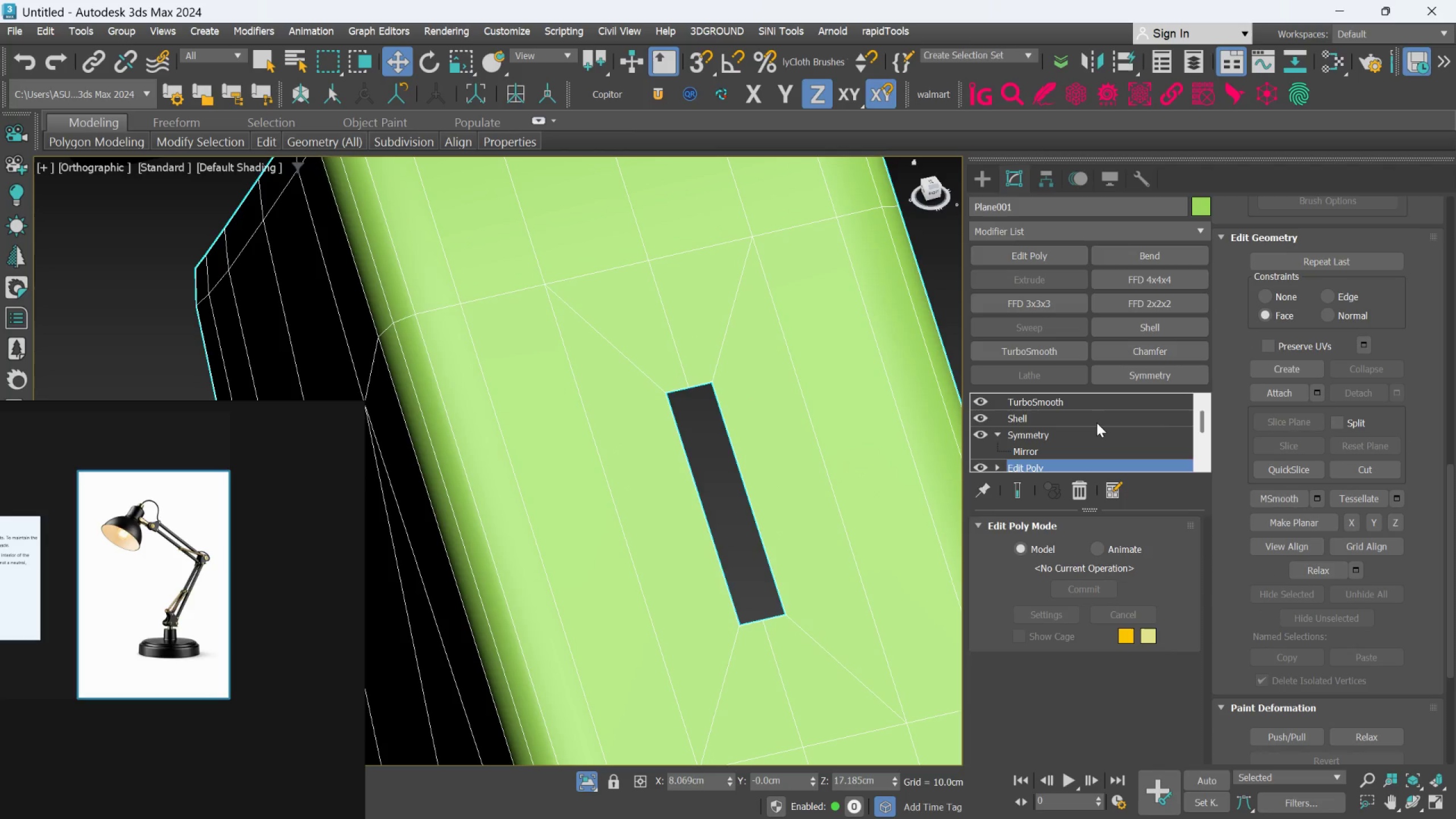 
scroll: coordinate [1097, 424], scroll_direction: down, amount: 1.0
 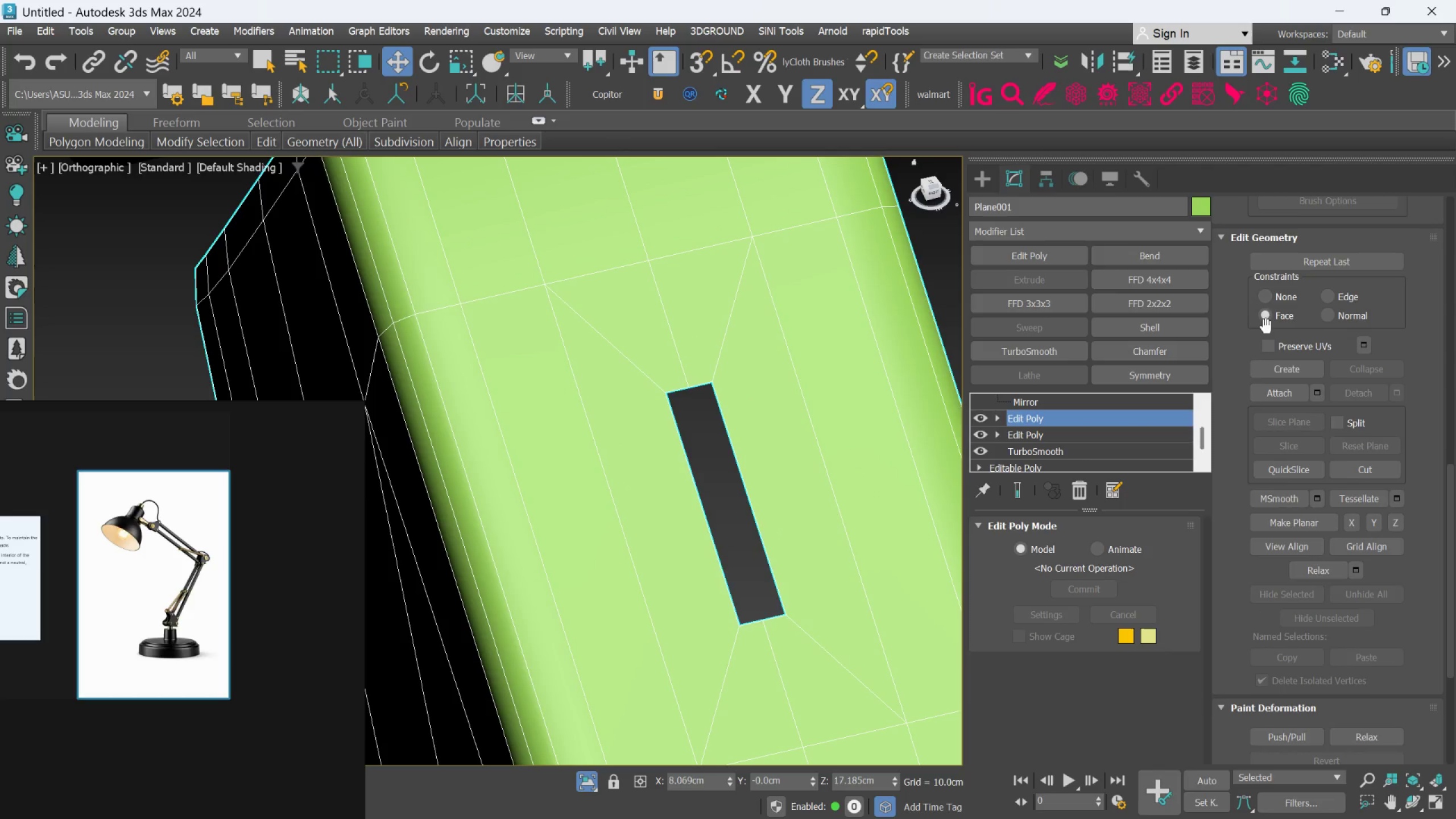 
scroll: coordinate [1333, 250], scroll_direction: up, amount: 51.0
 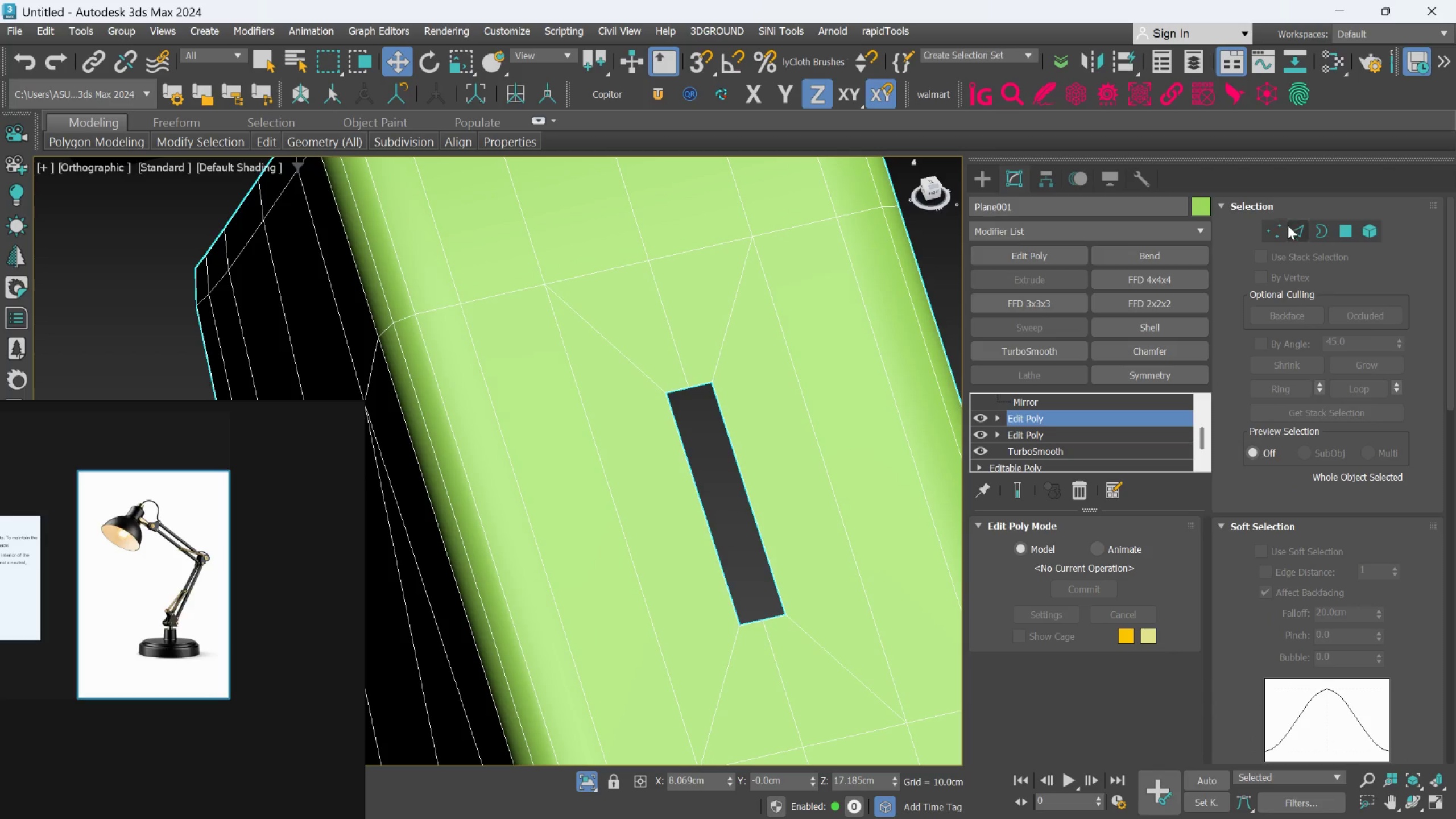 
left_click([1289, 230])
 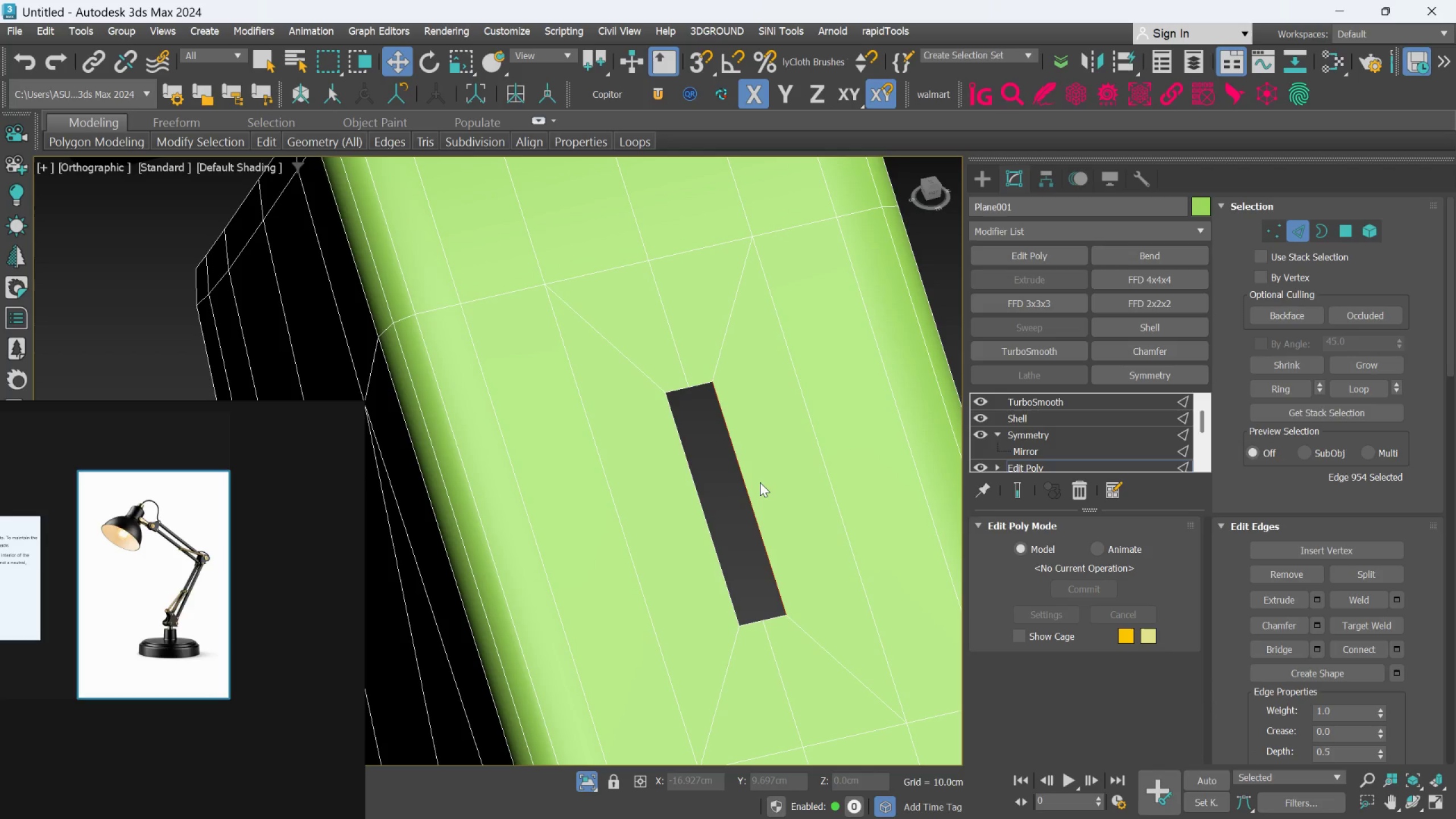 
left_click([761, 482])
 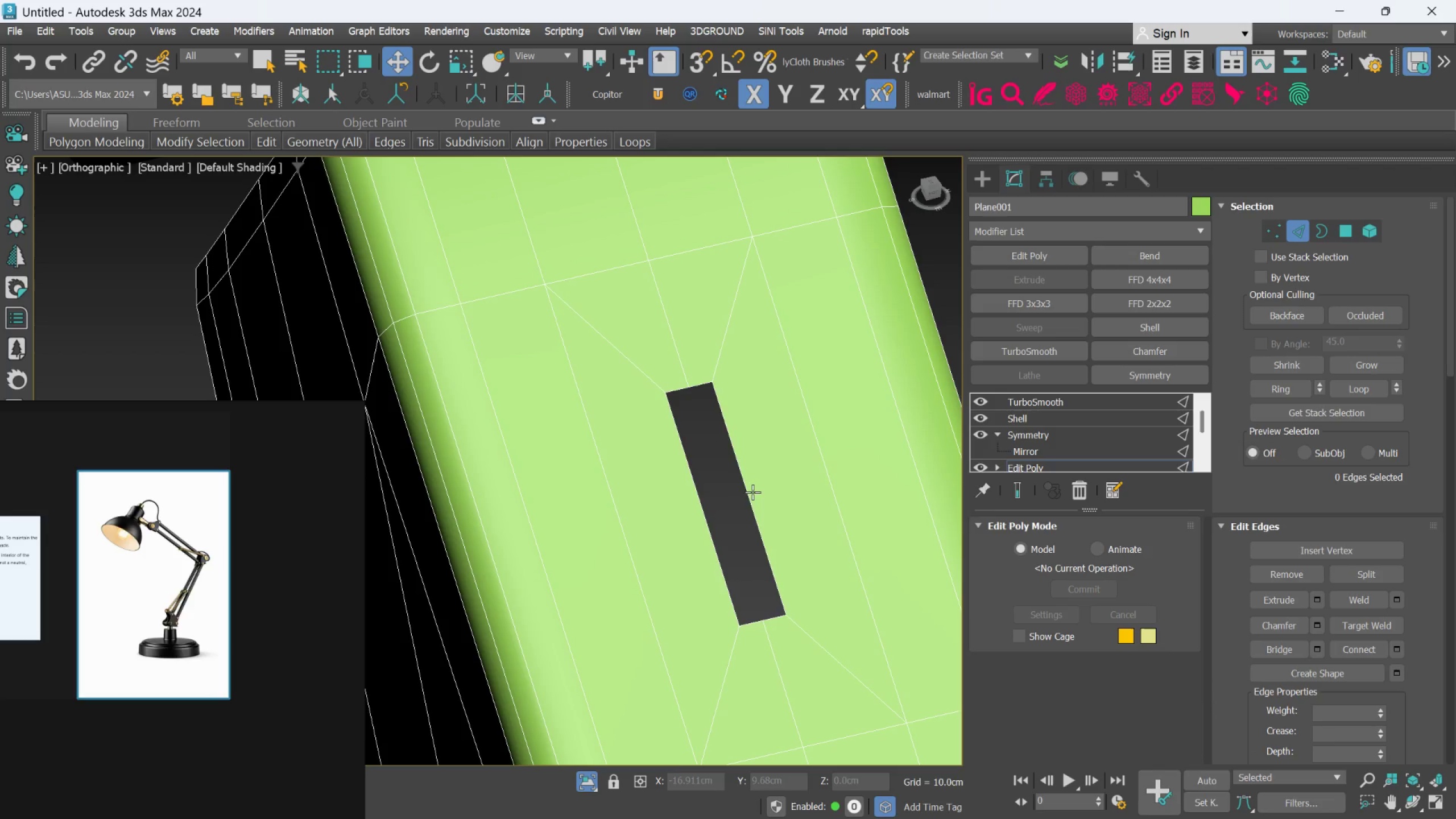 
double_click([752, 492])
 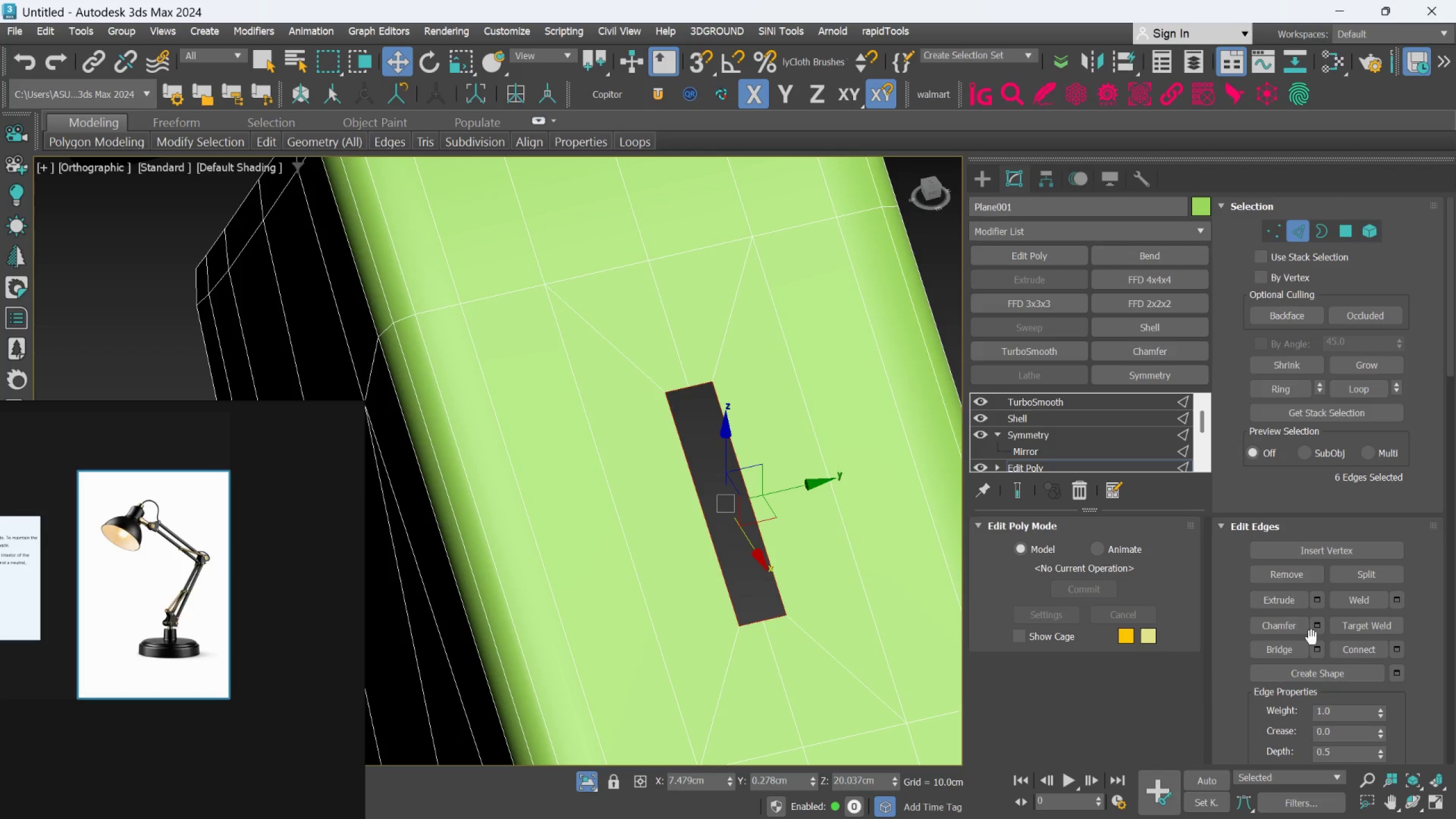 
scroll: coordinate [1321, 659], scroll_direction: down, amount: 43.0
 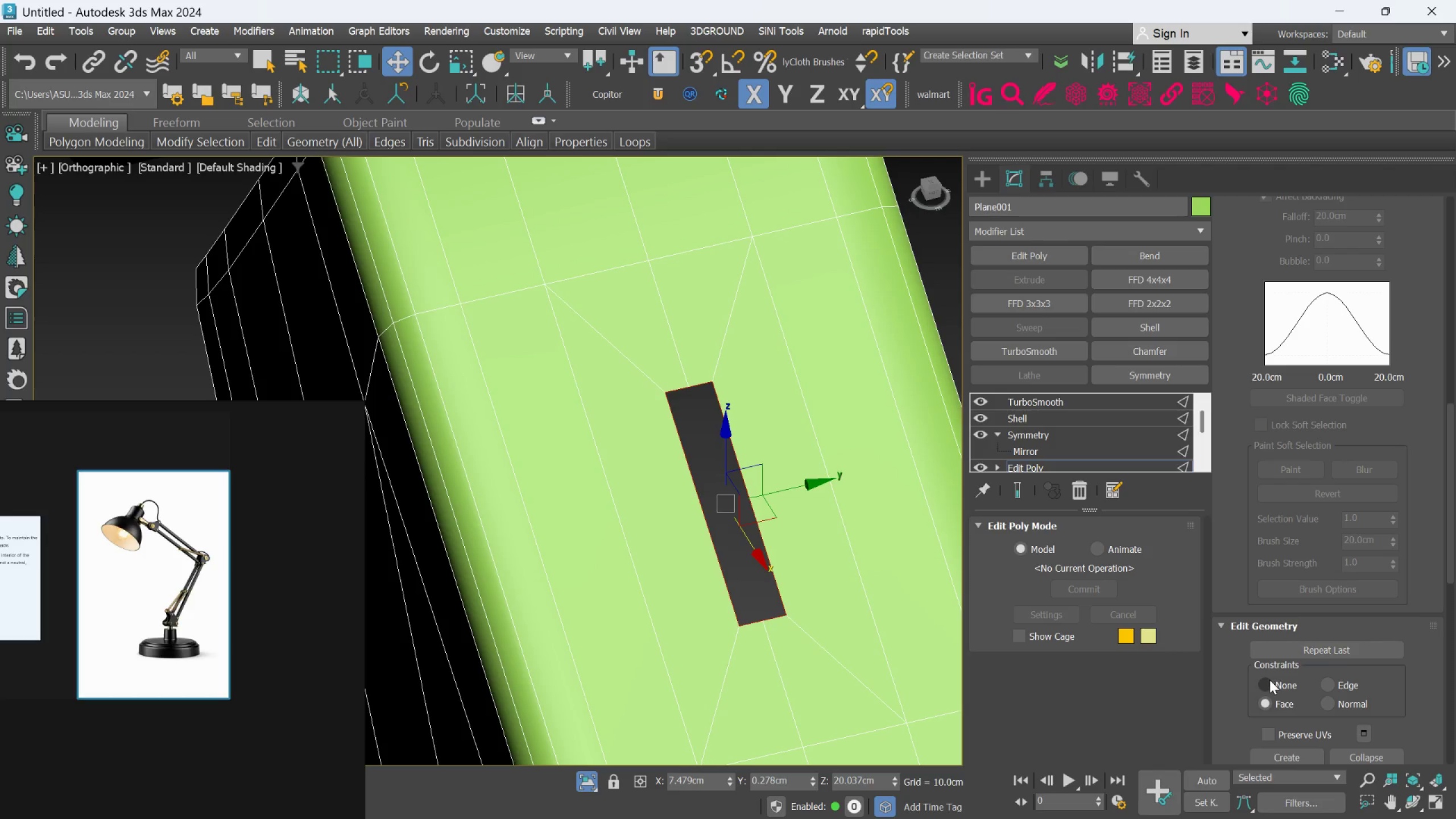 
left_click([1269, 680])
 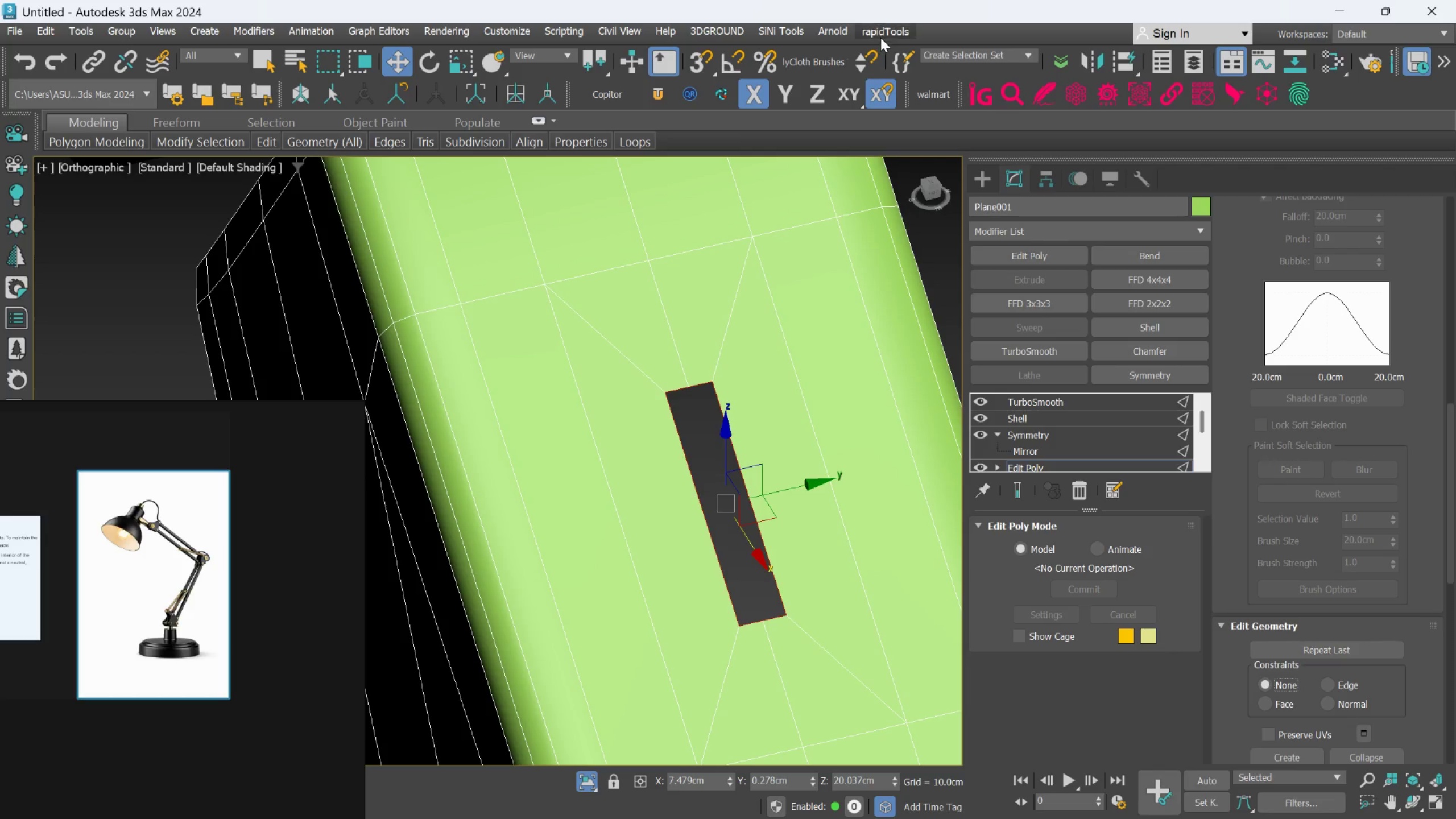 
left_click([880, 38])
 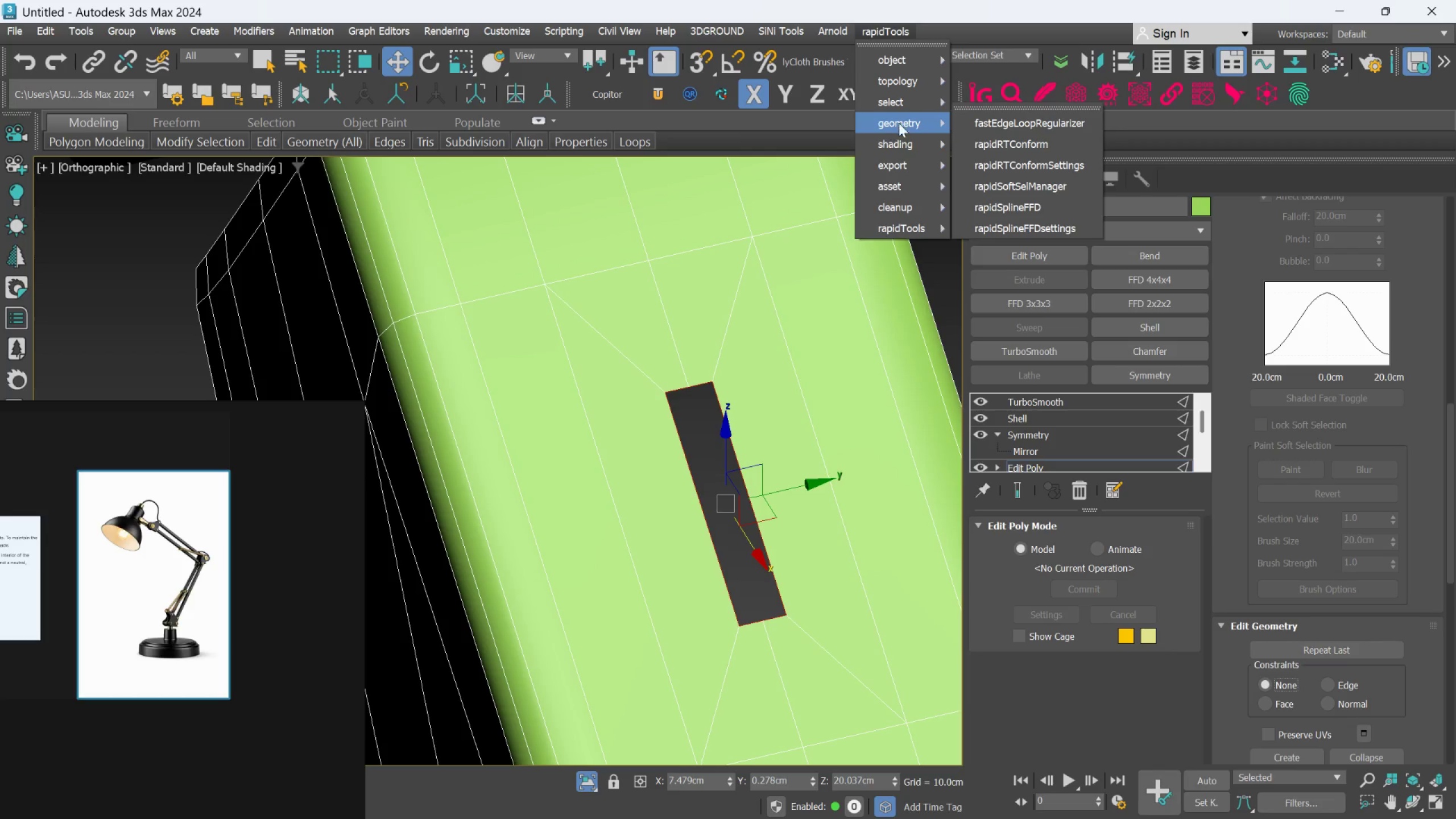 
left_click([981, 120])
 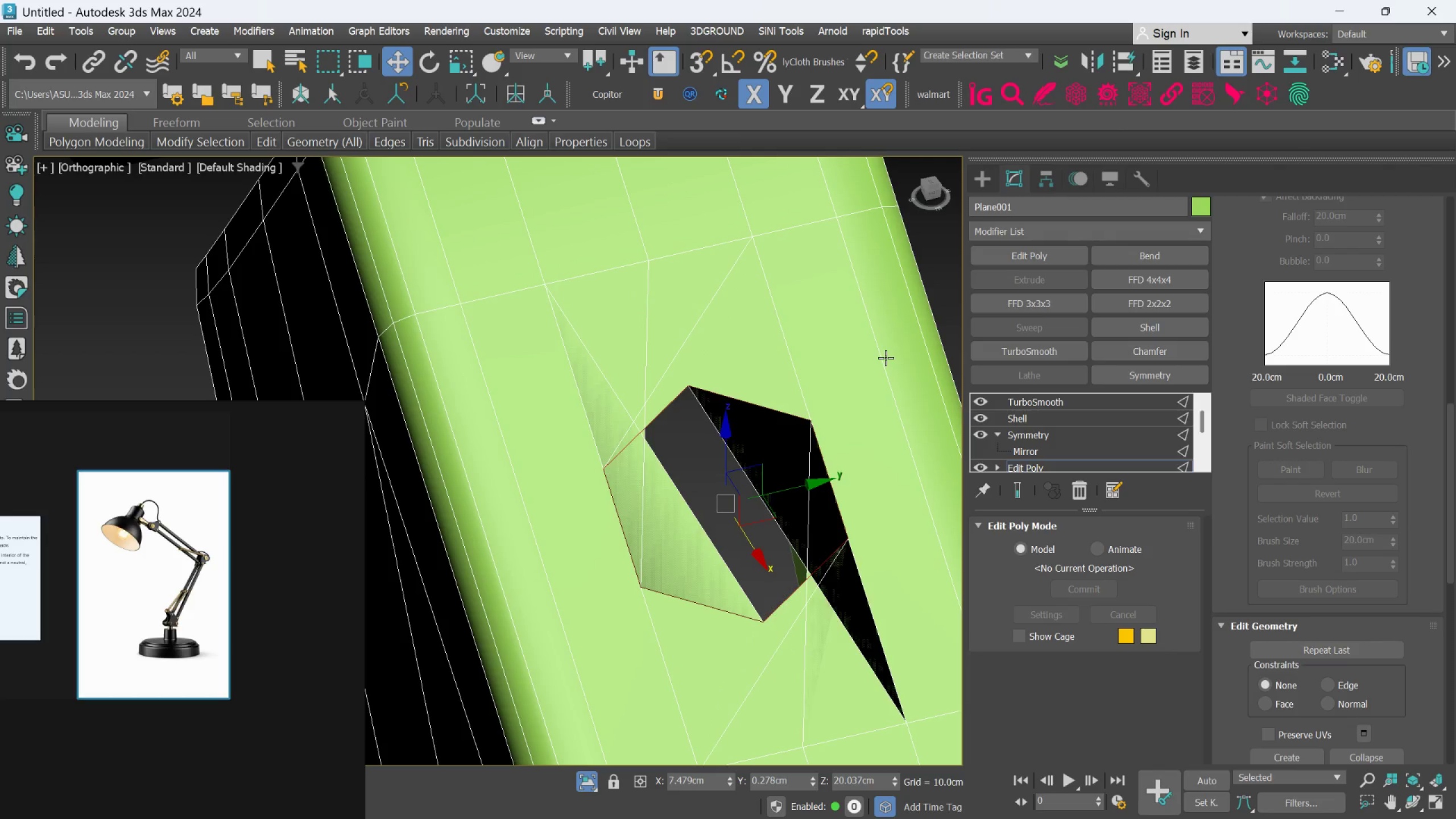 
scroll: coordinate [884, 362], scroll_direction: down, amount: 2.0
 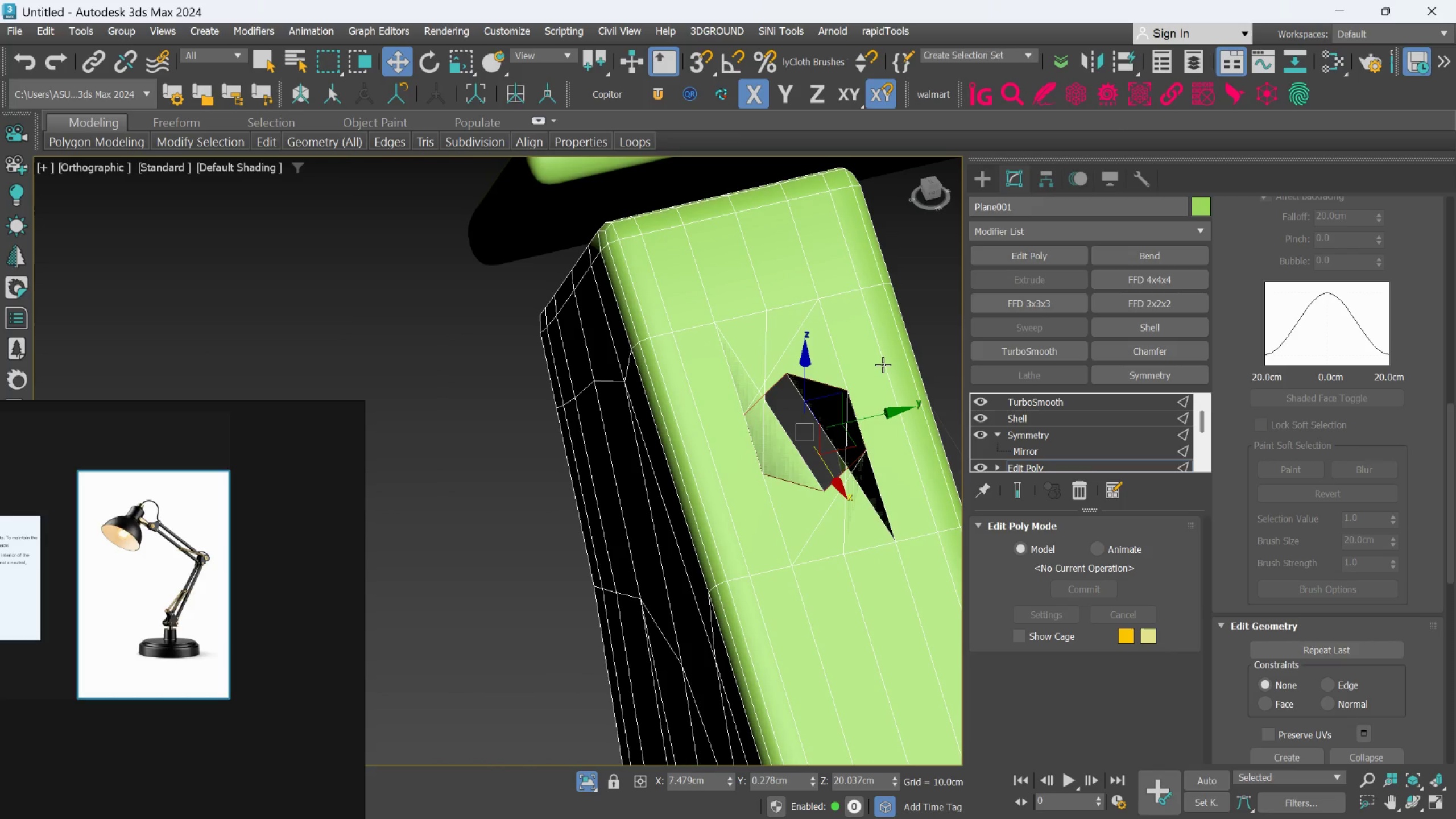 
key(R)
 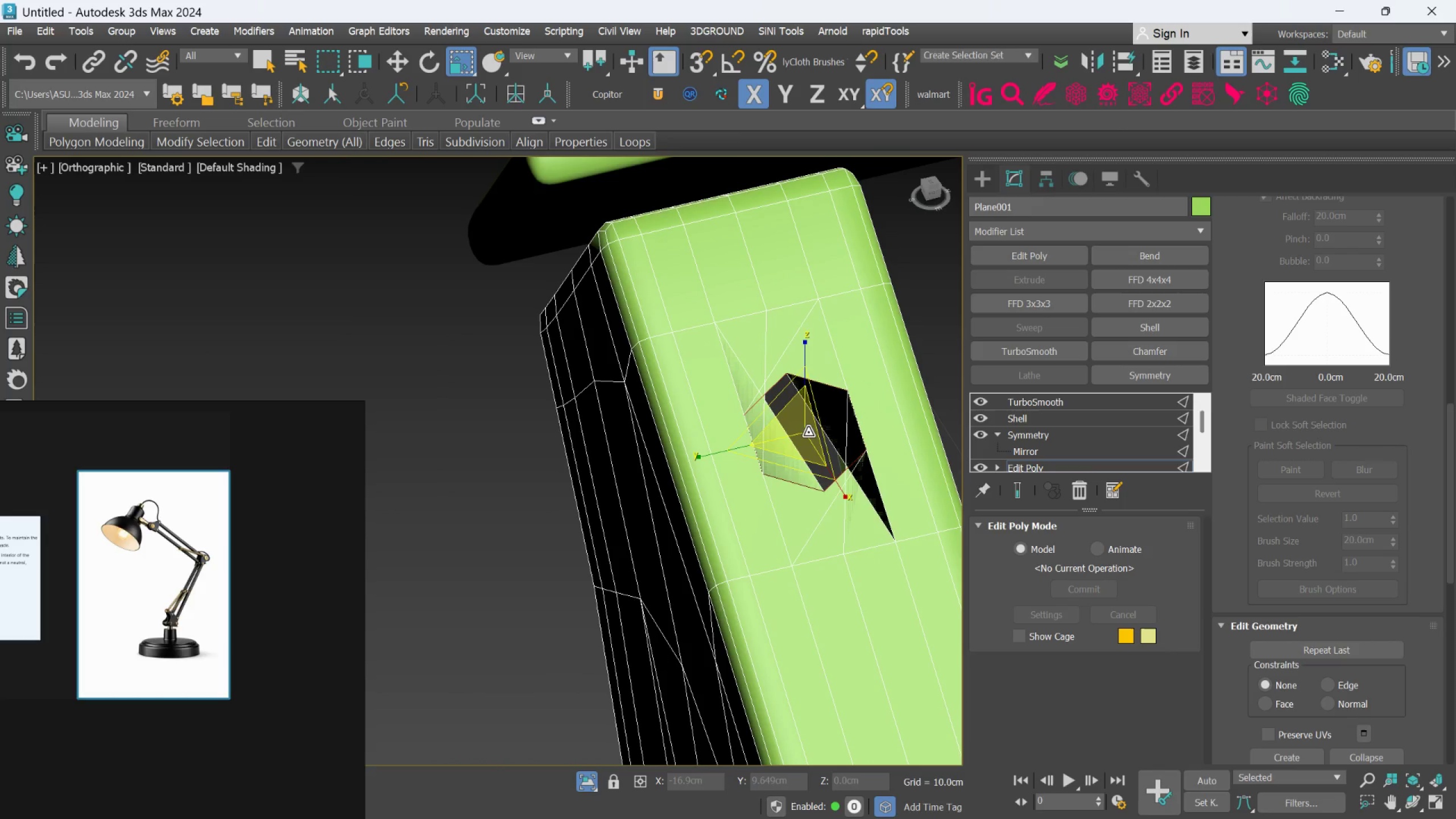 
left_click_drag(start_coordinate=[808, 433], to_coordinate=[808, 450])
 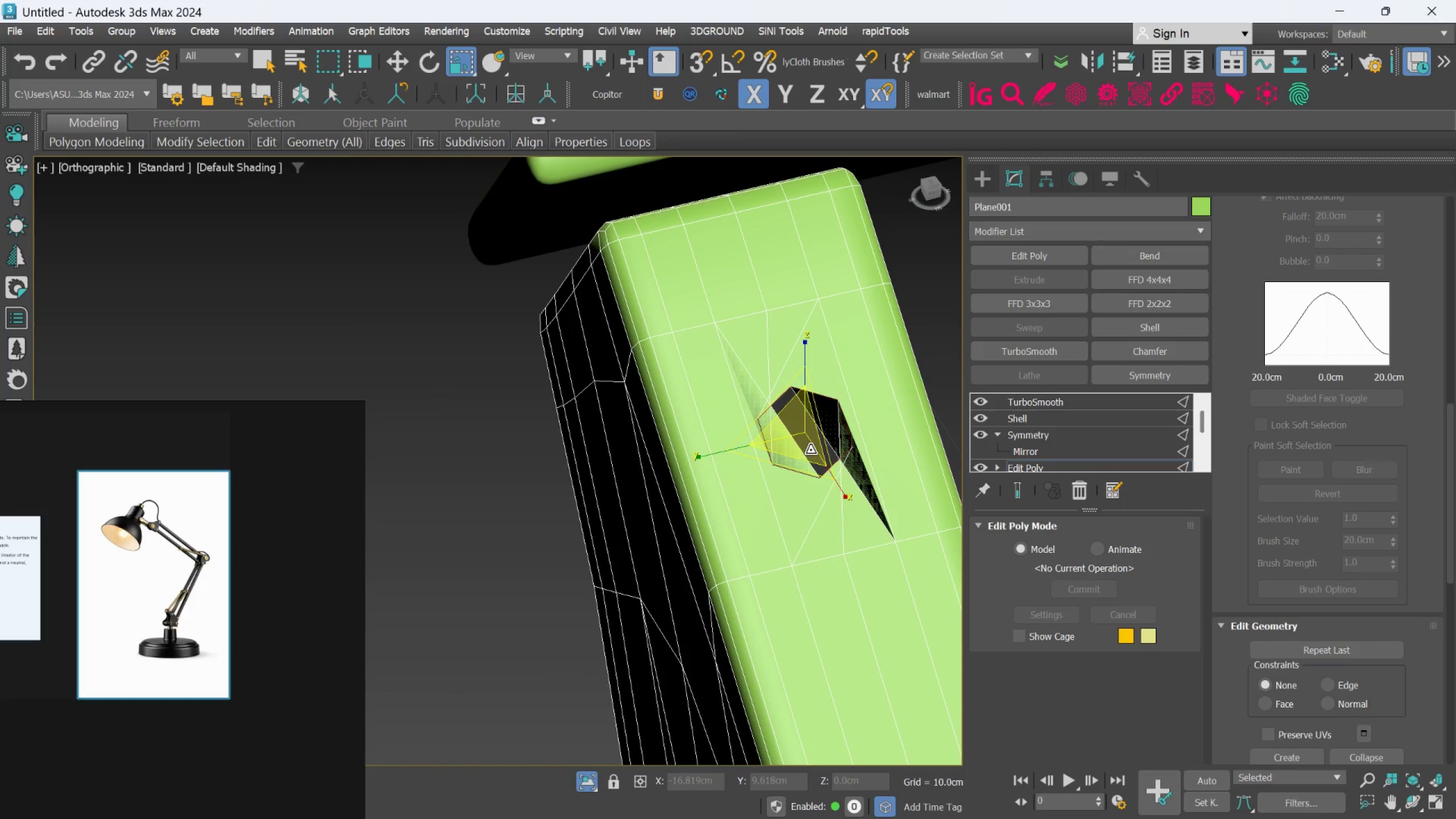 
key(E)
 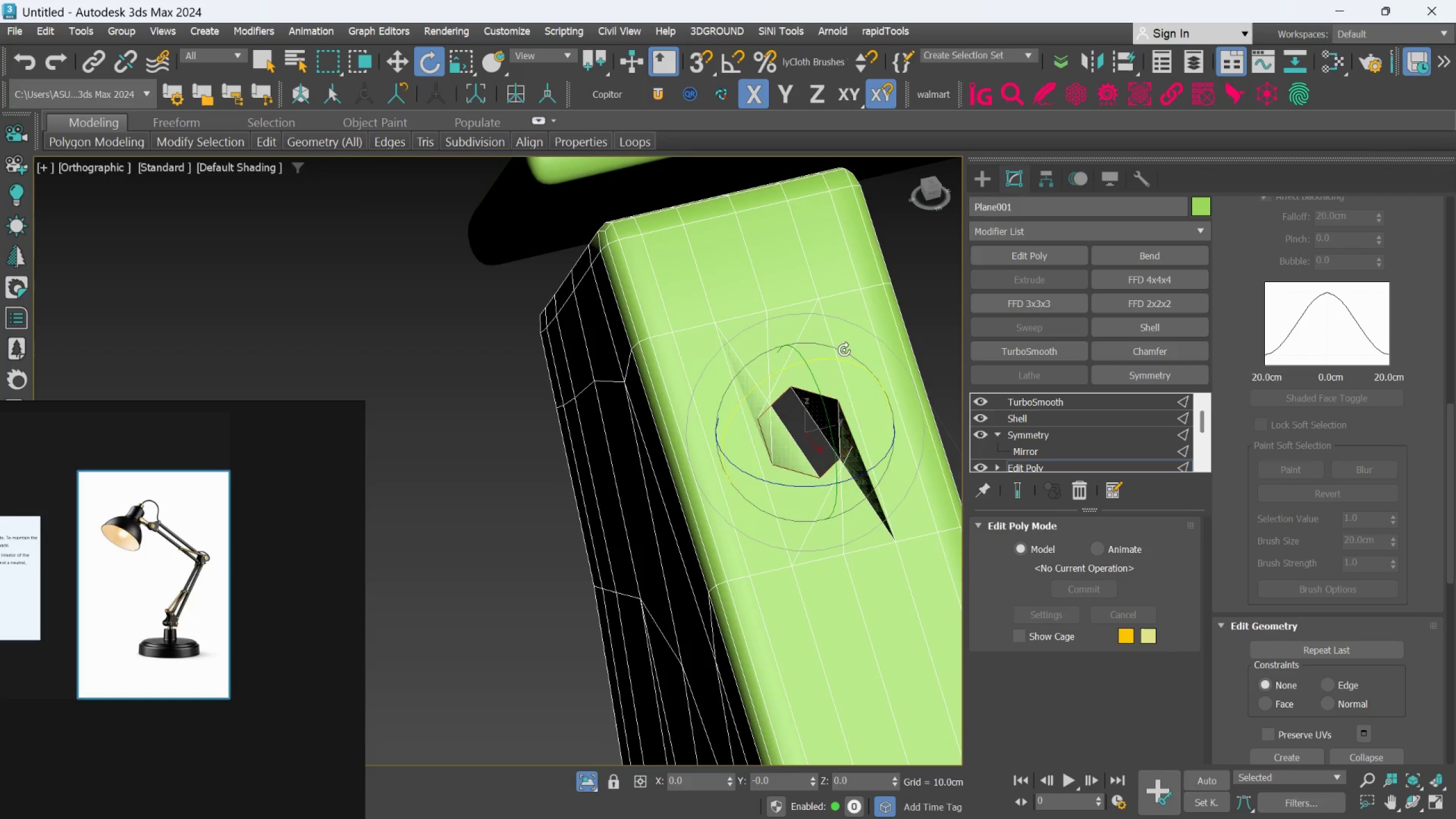 
left_click([844, 350])
 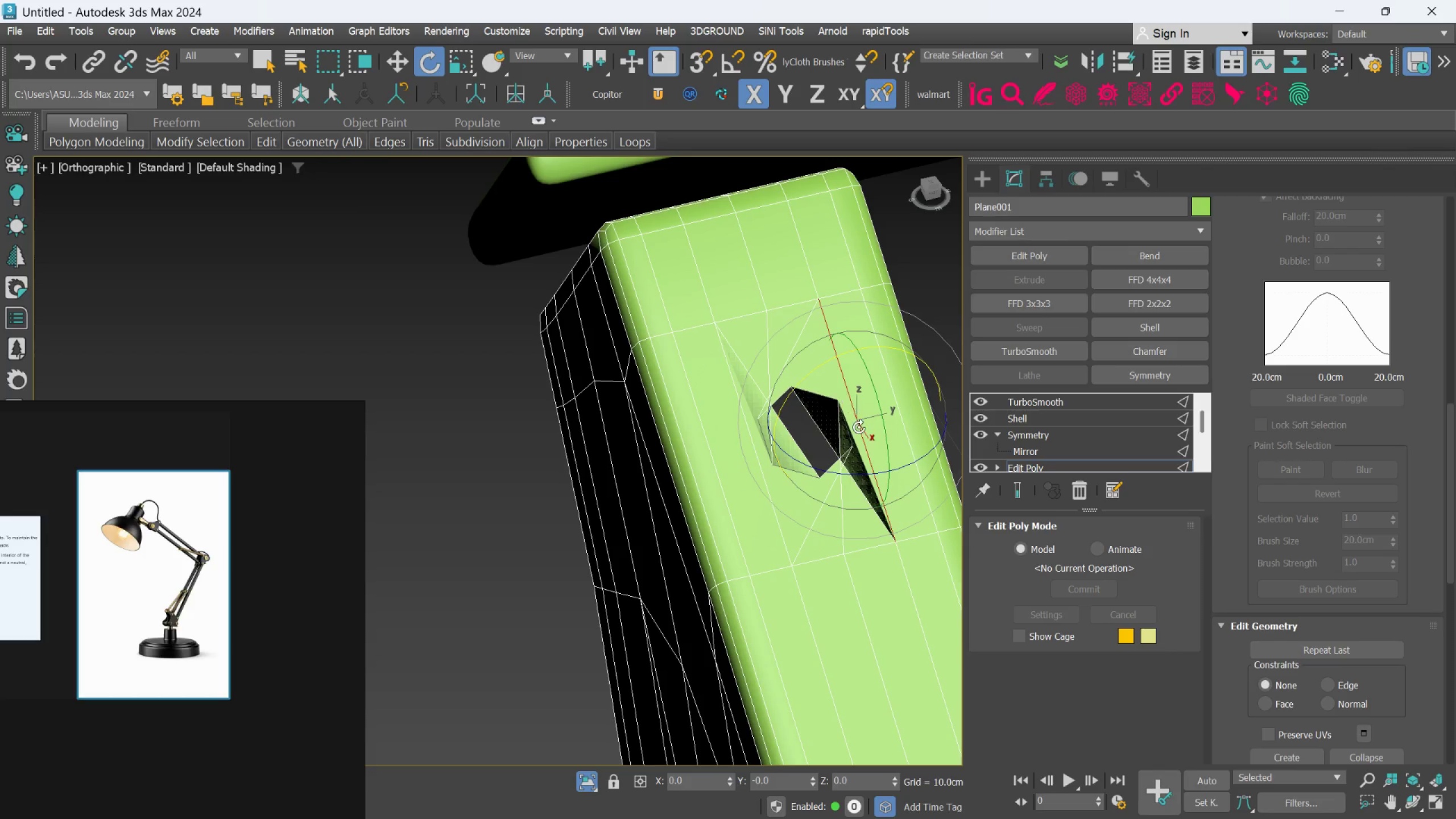 
key(Control+Z)
 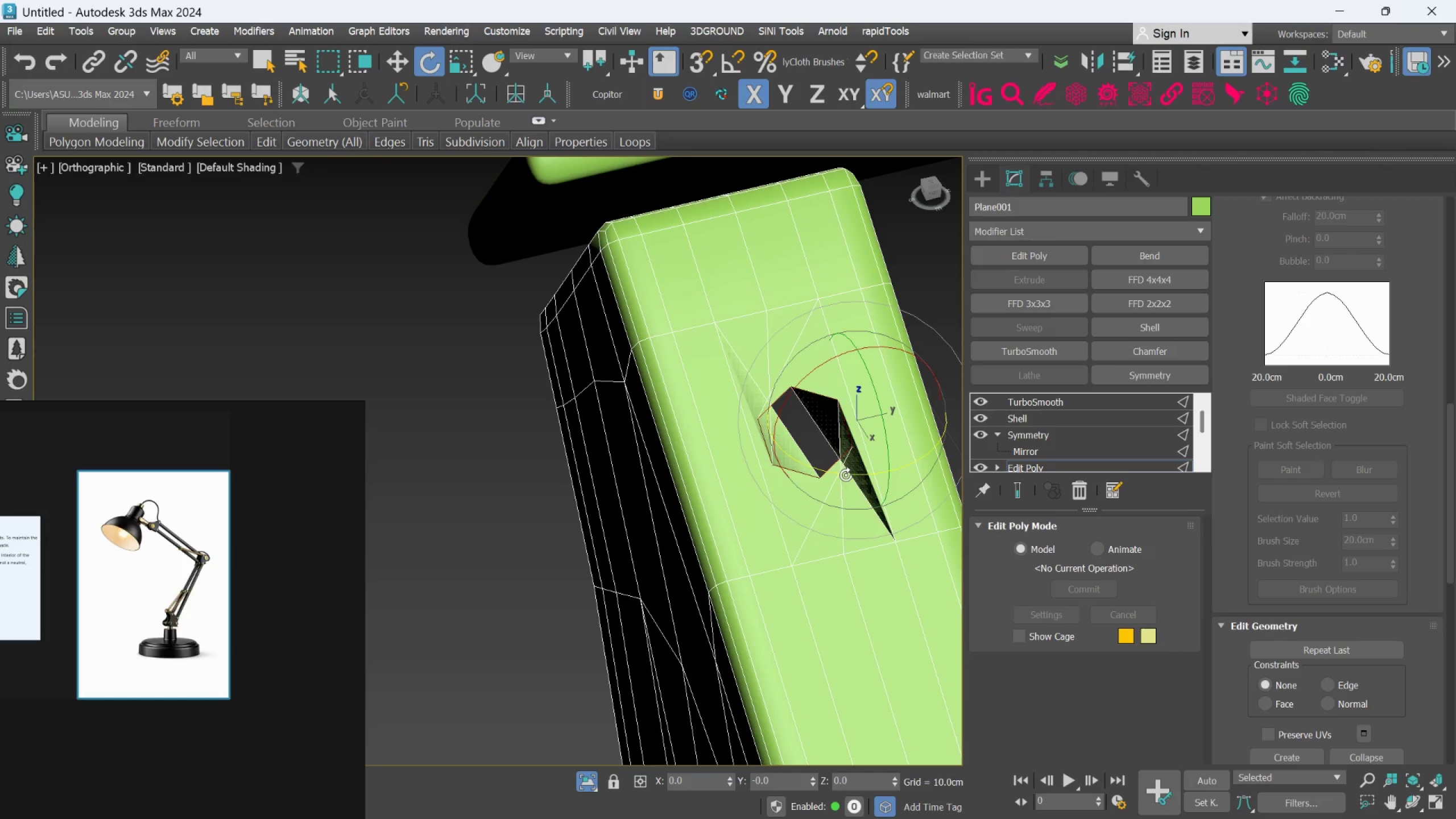 
left_click_drag(start_coordinate=[846, 475], to_coordinate=[792, 396])
 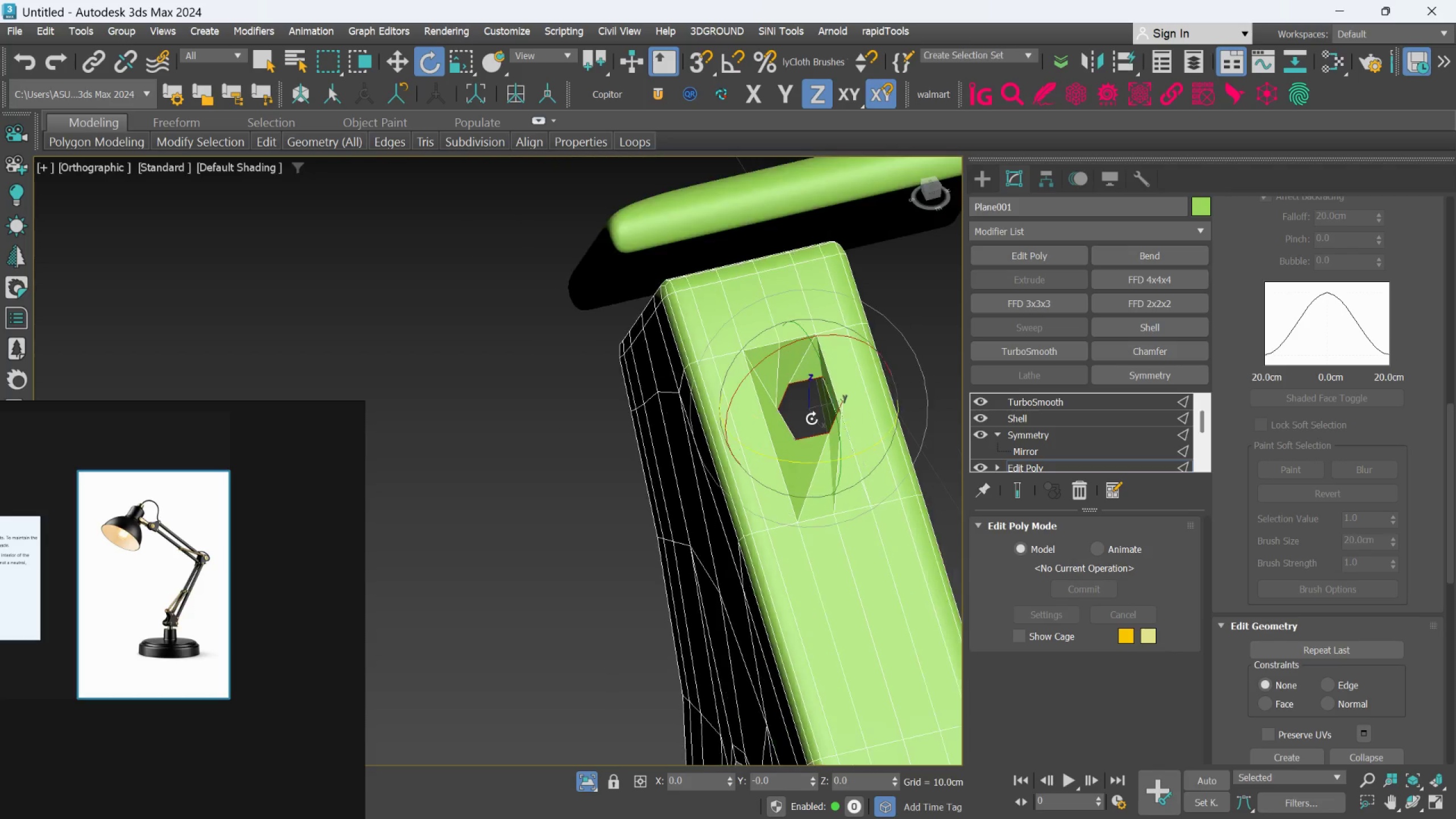 
hold_key(key=AltLeft, duration=0.84)
 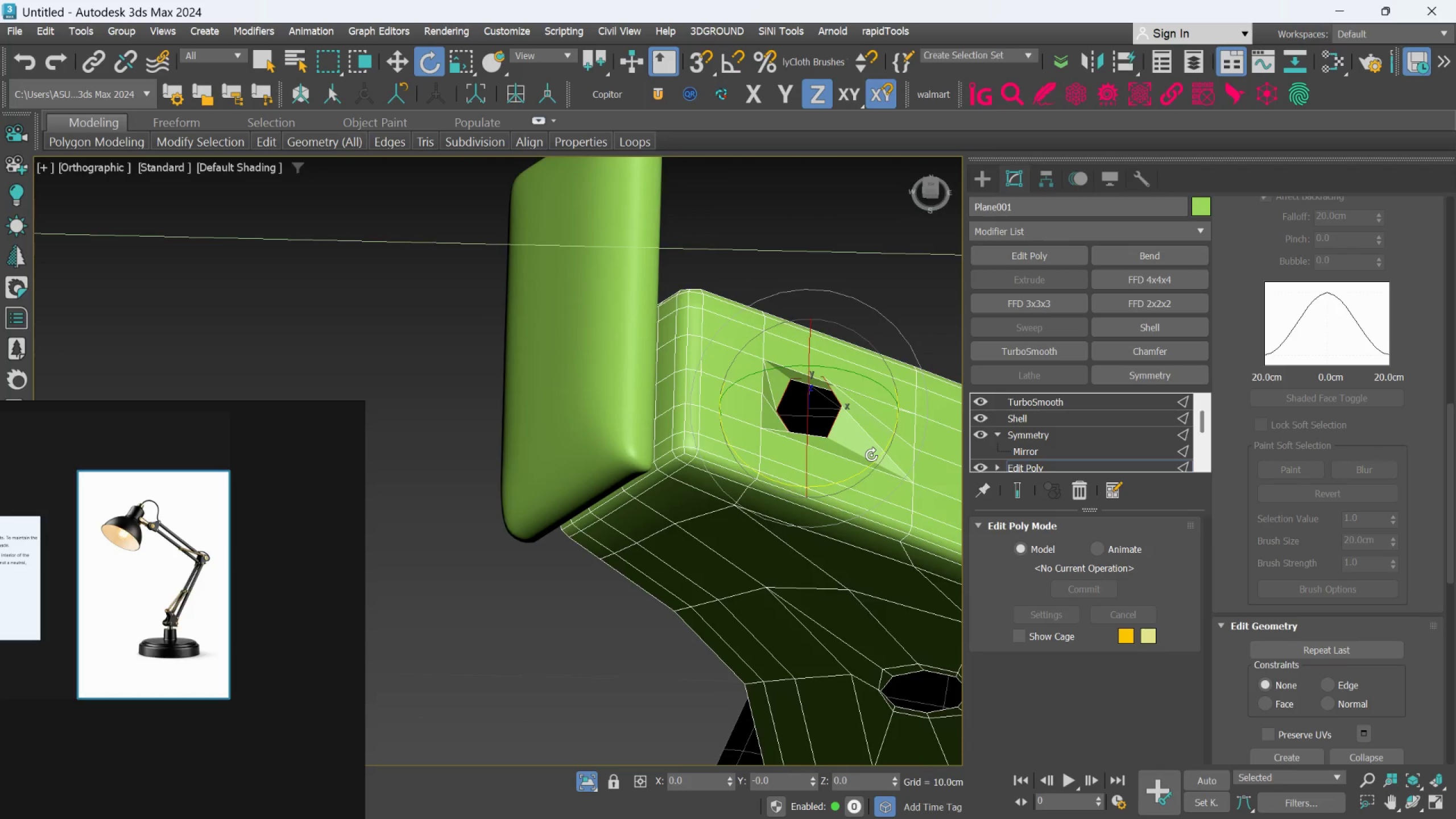 
scroll: coordinate [810, 418], scroll_direction: down, amount: 1.0
 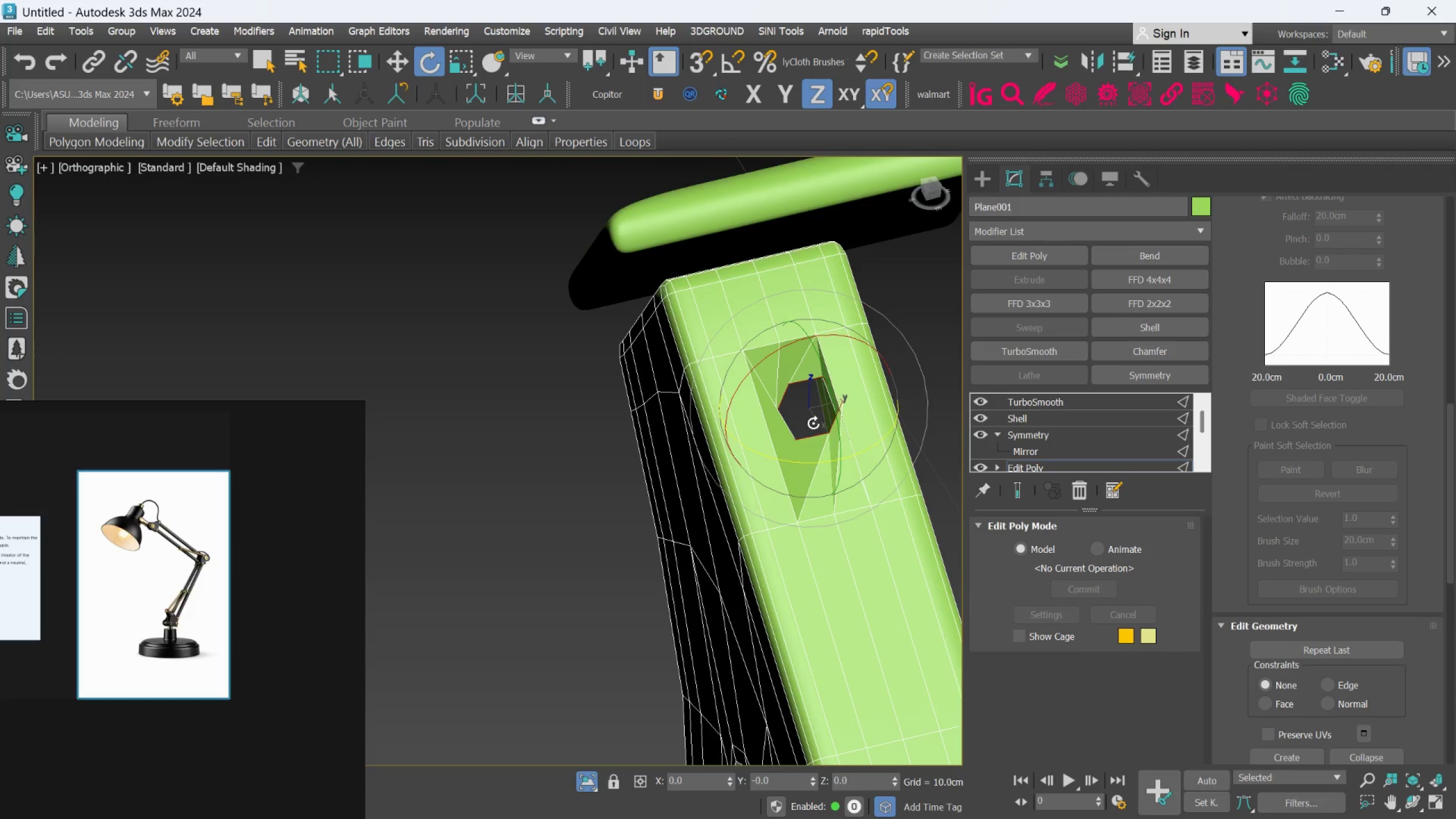 
scroll: coordinate [871, 455], scroll_direction: up, amount: 1.0
 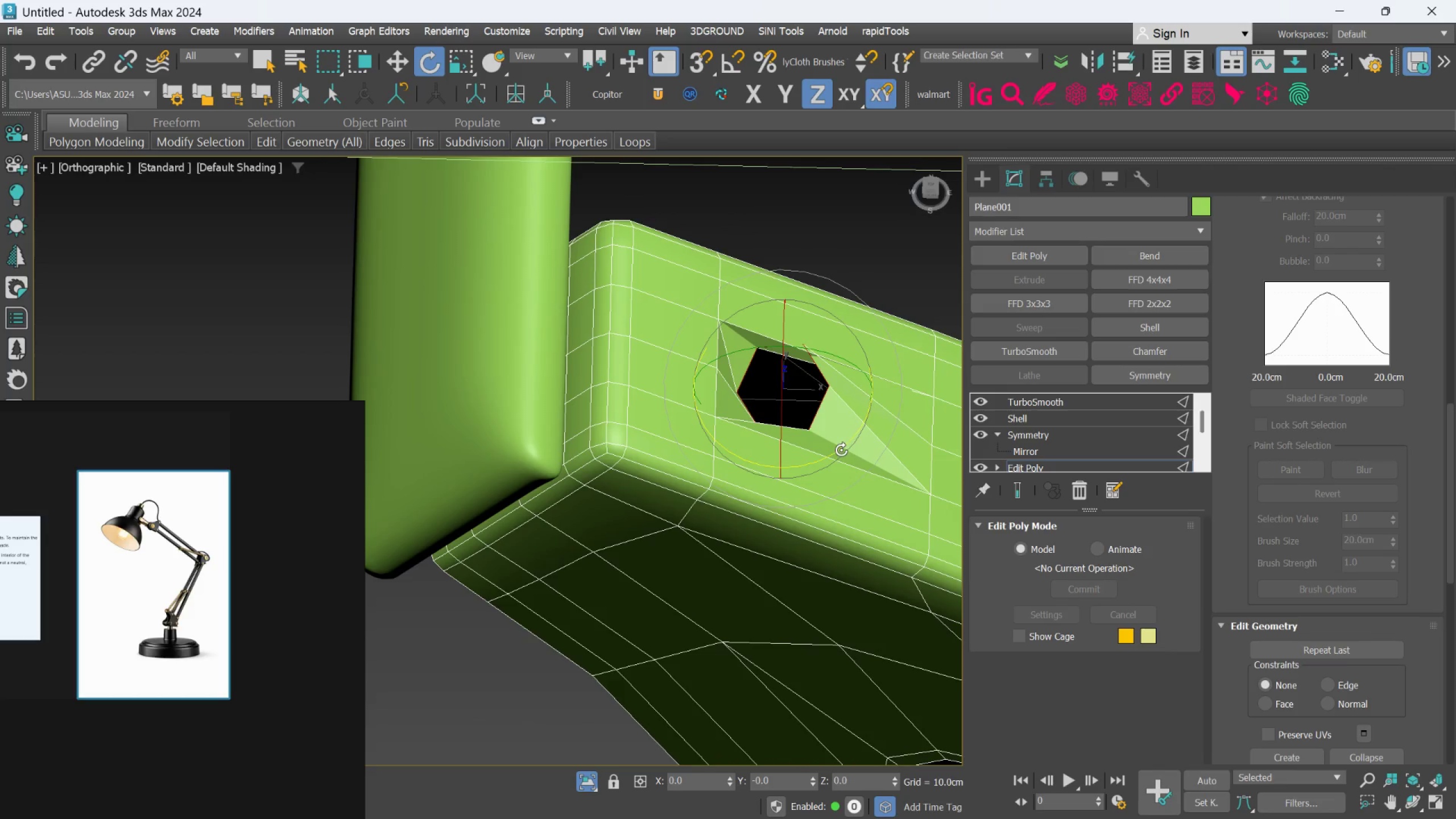 
left_click_drag(start_coordinate=[840, 449], to_coordinate=[768, 421])
 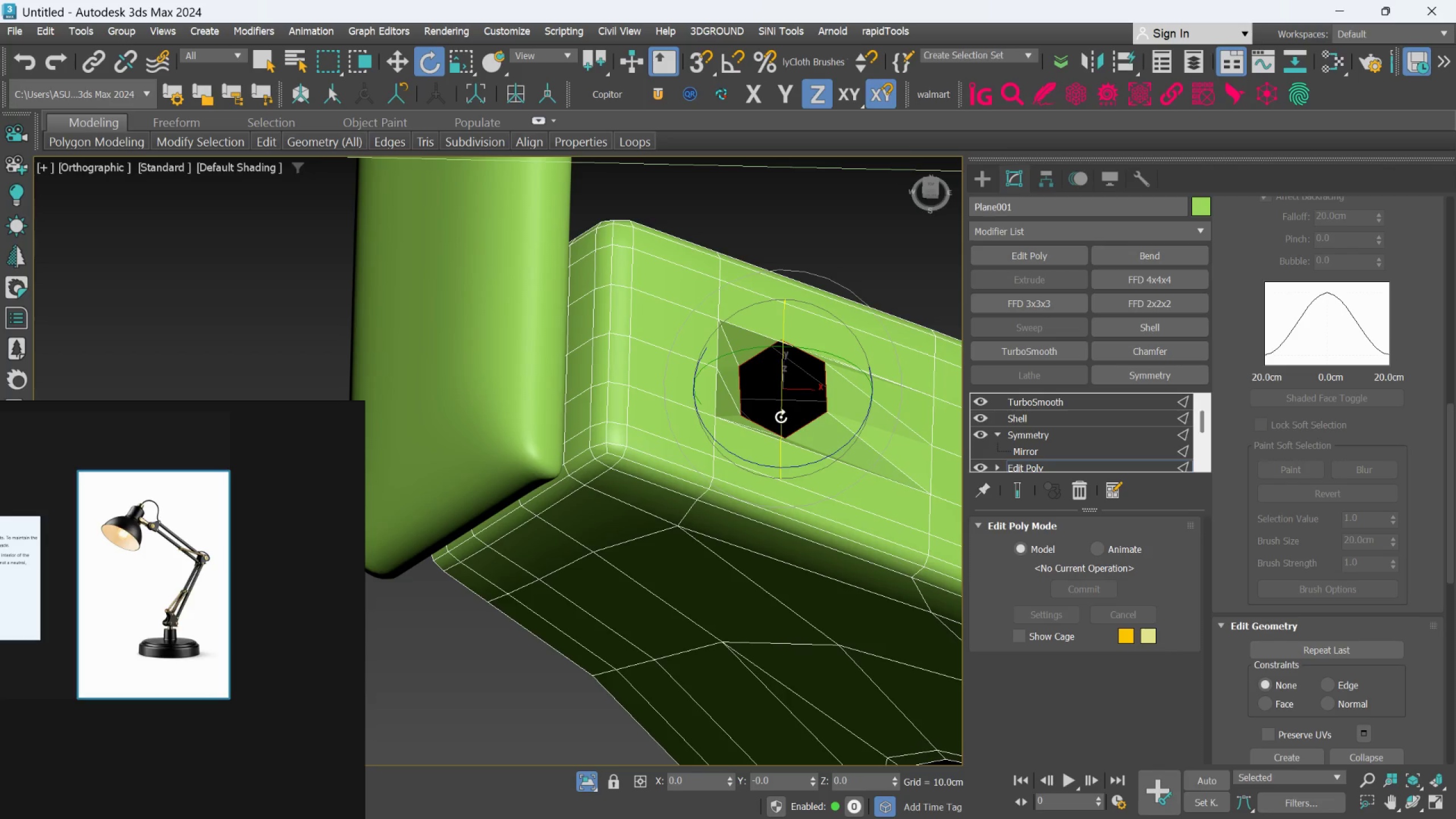 
key(R)
 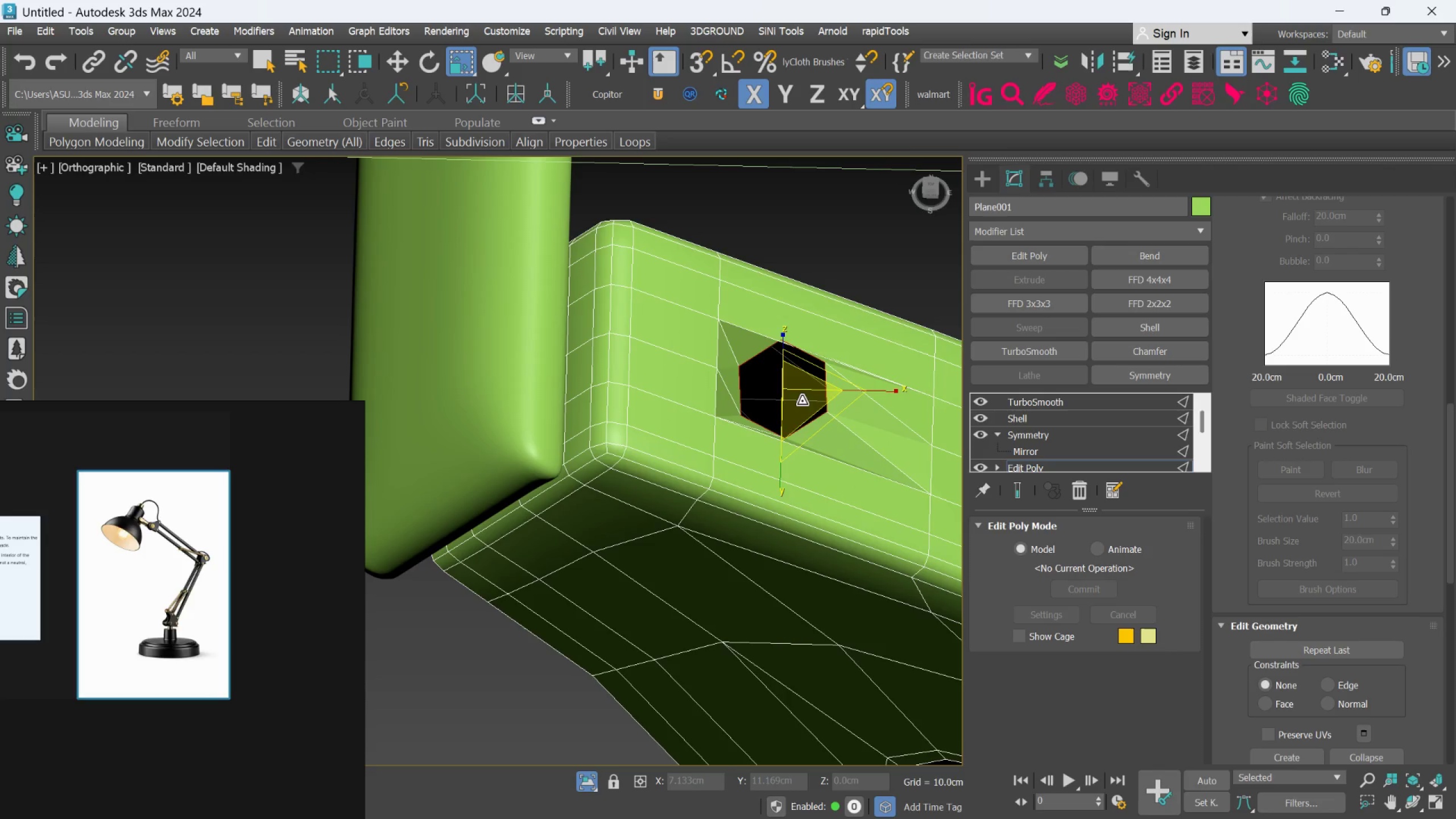 
left_click_drag(start_coordinate=[803, 400], to_coordinate=[804, 446])
 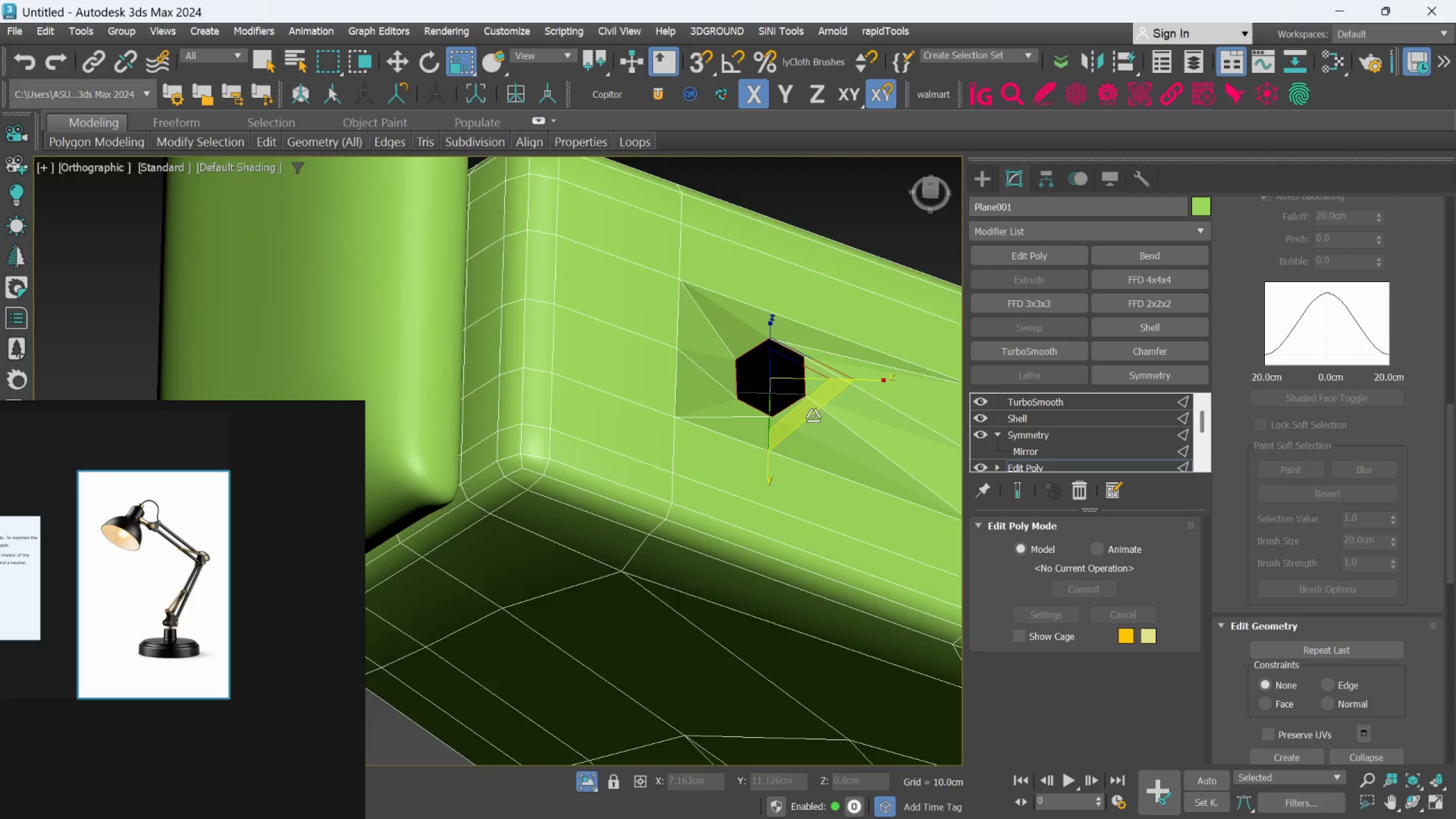 
hold_key(key=AltLeft, duration=0.94)
 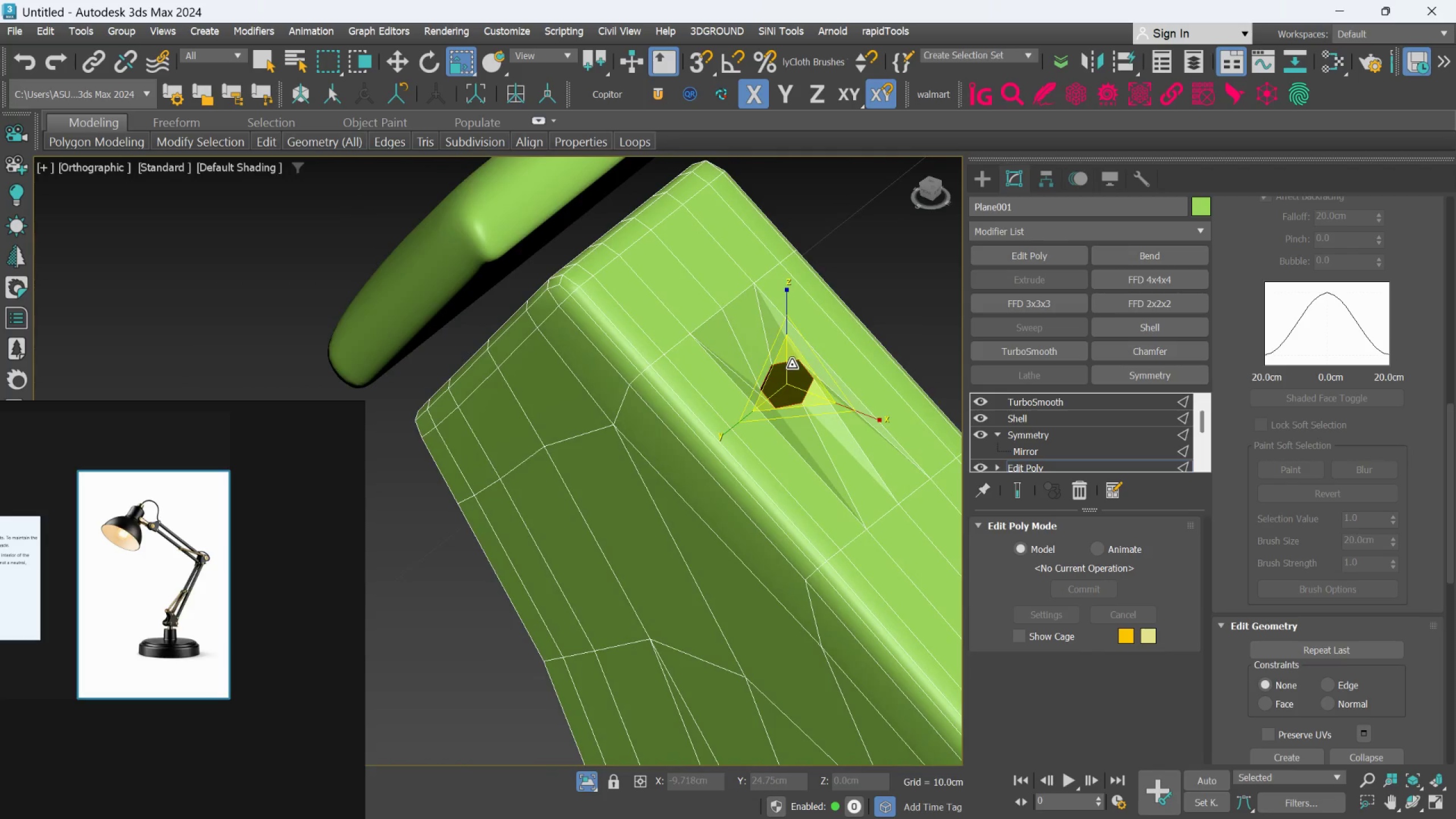 
scroll: coordinate [814, 406], scroll_direction: none, amount: 0.0
 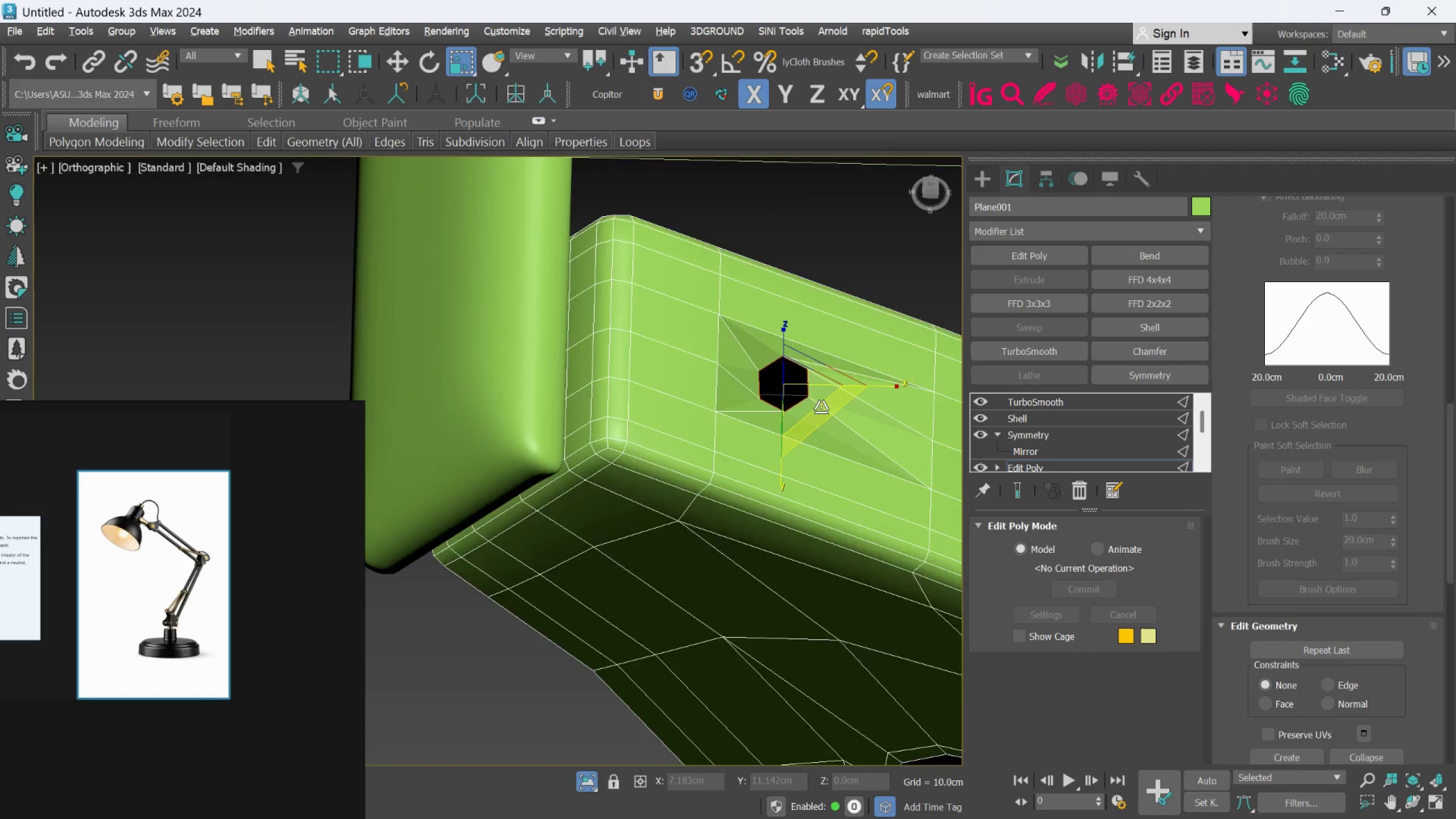 
scroll: coordinate [792, 365], scroll_direction: up, amount: 1.0
 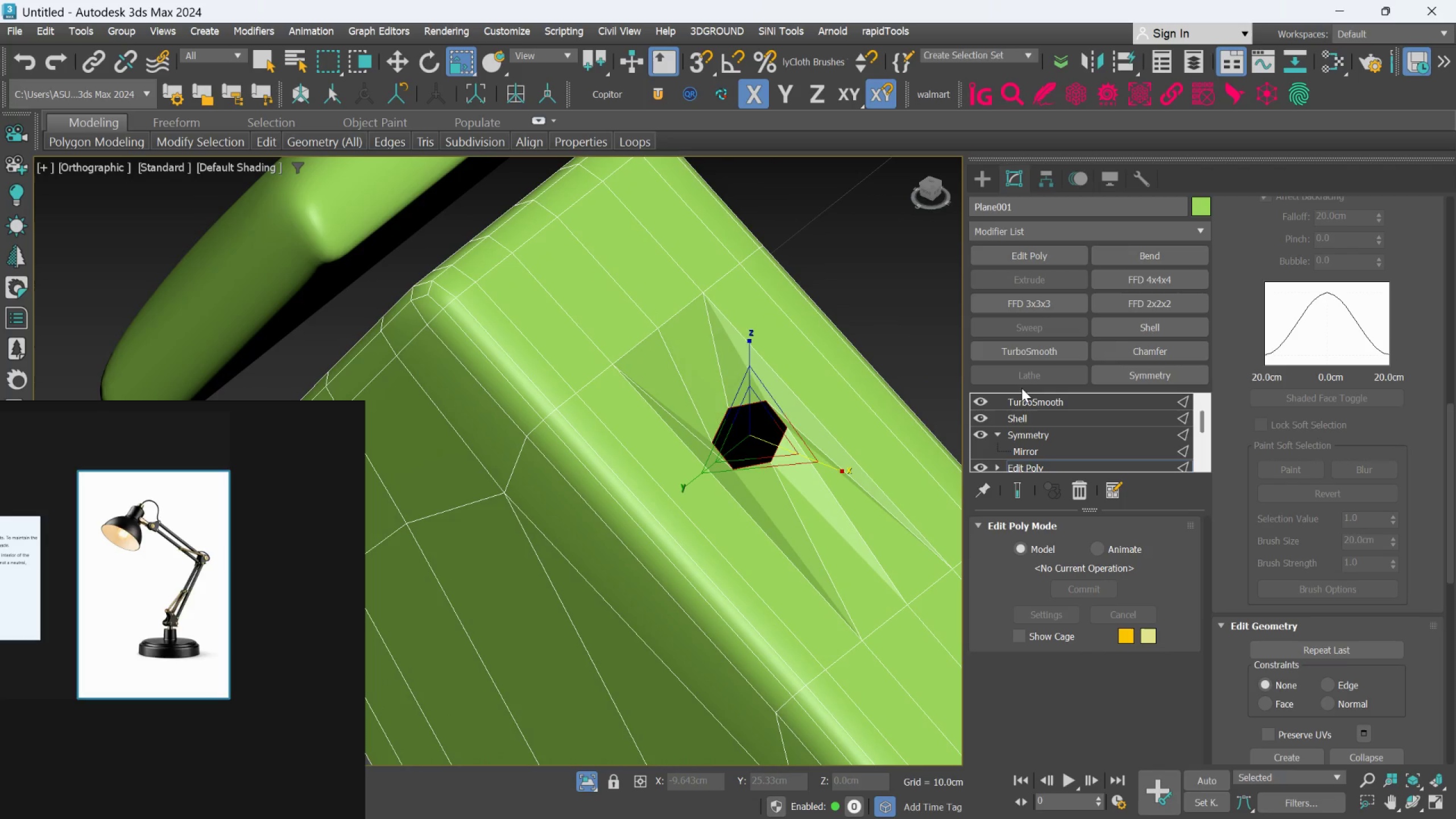 
key(1)
 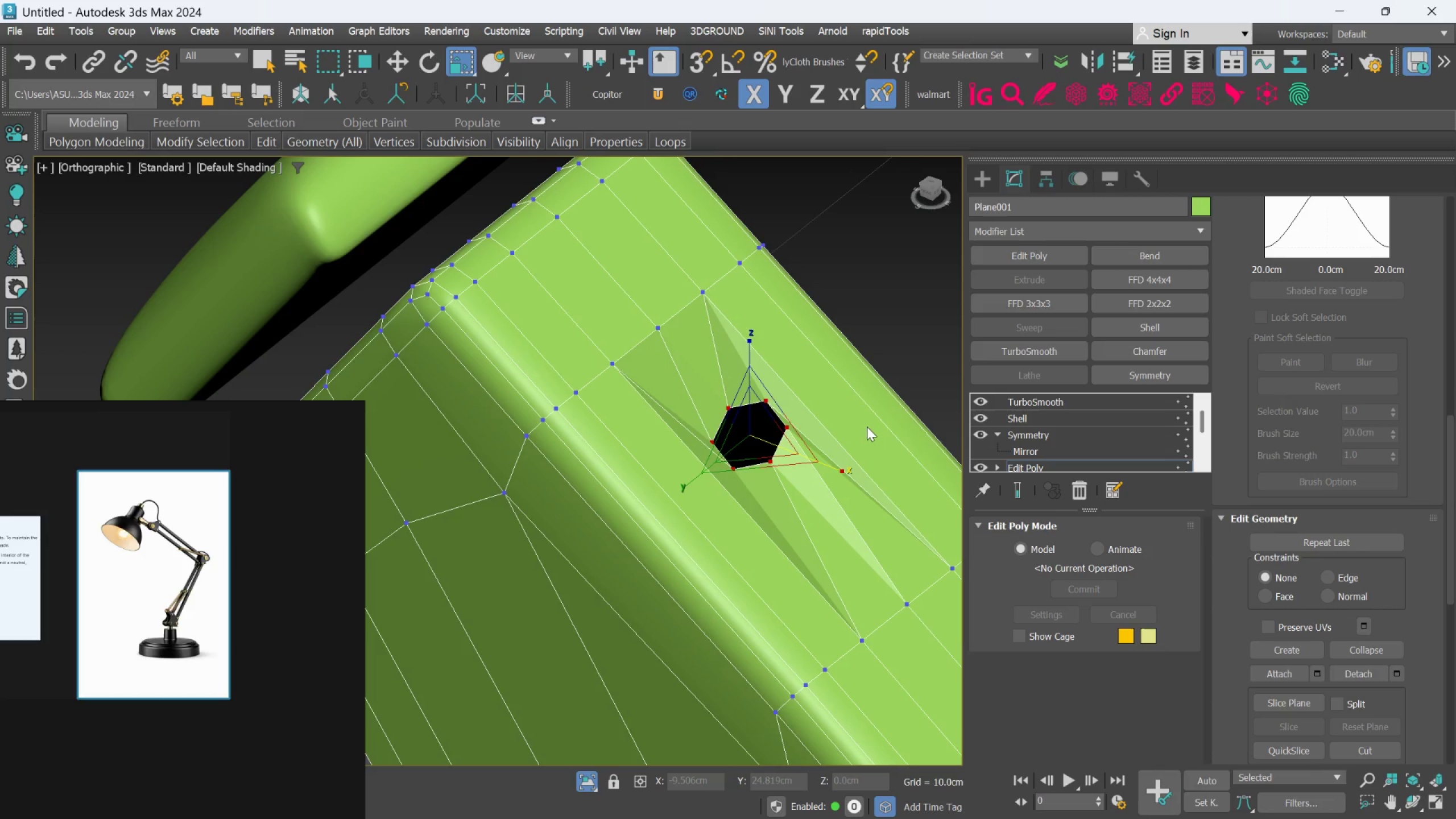 
key(2)
 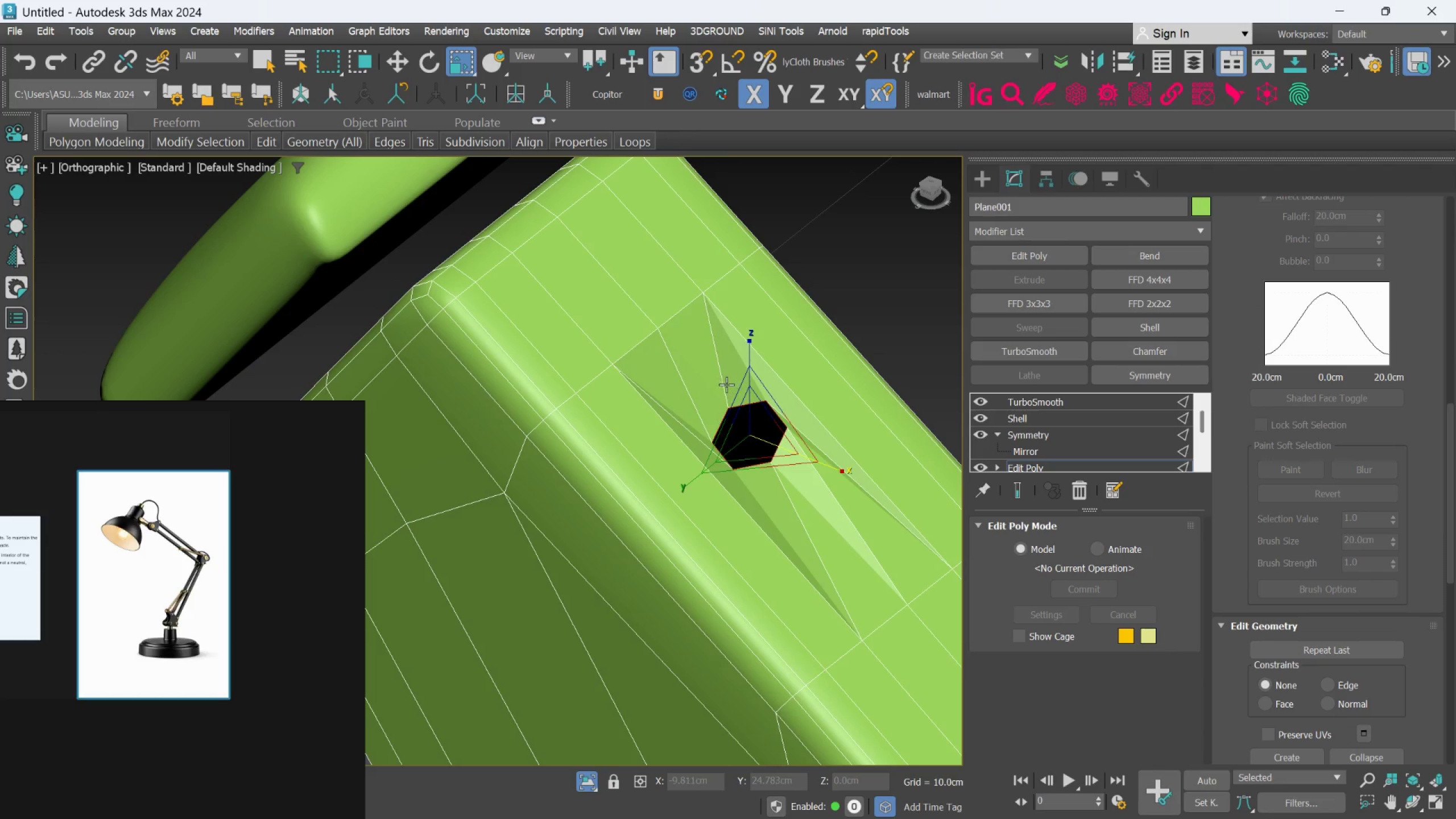 
left_click([726, 384])
 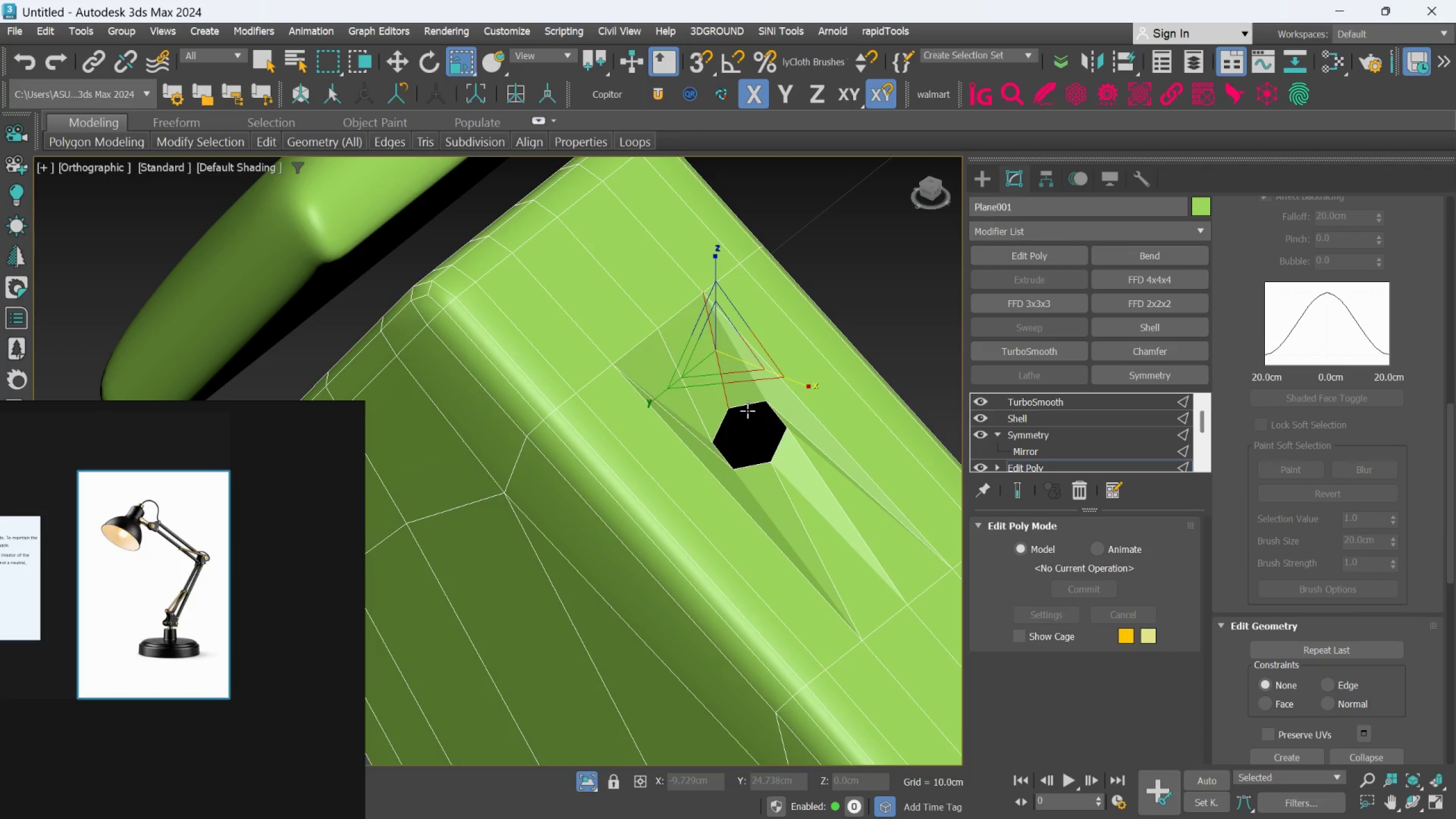 
hold_key(key=ControlLeft, duration=1.5)
left_click([698, 411])
 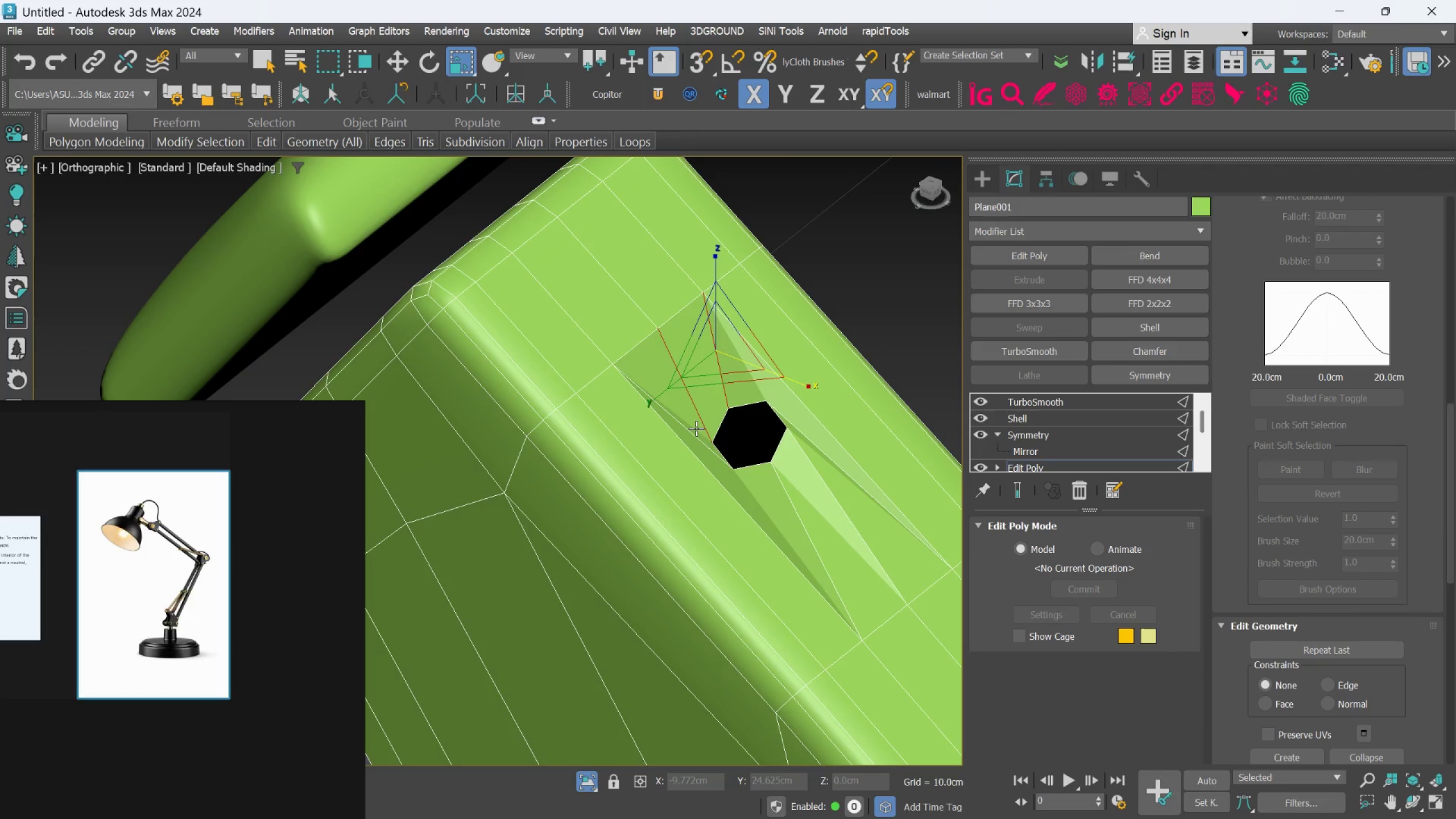 
hold_key(key=ControlLeft, duration=1.52)
left_click([696, 428])
 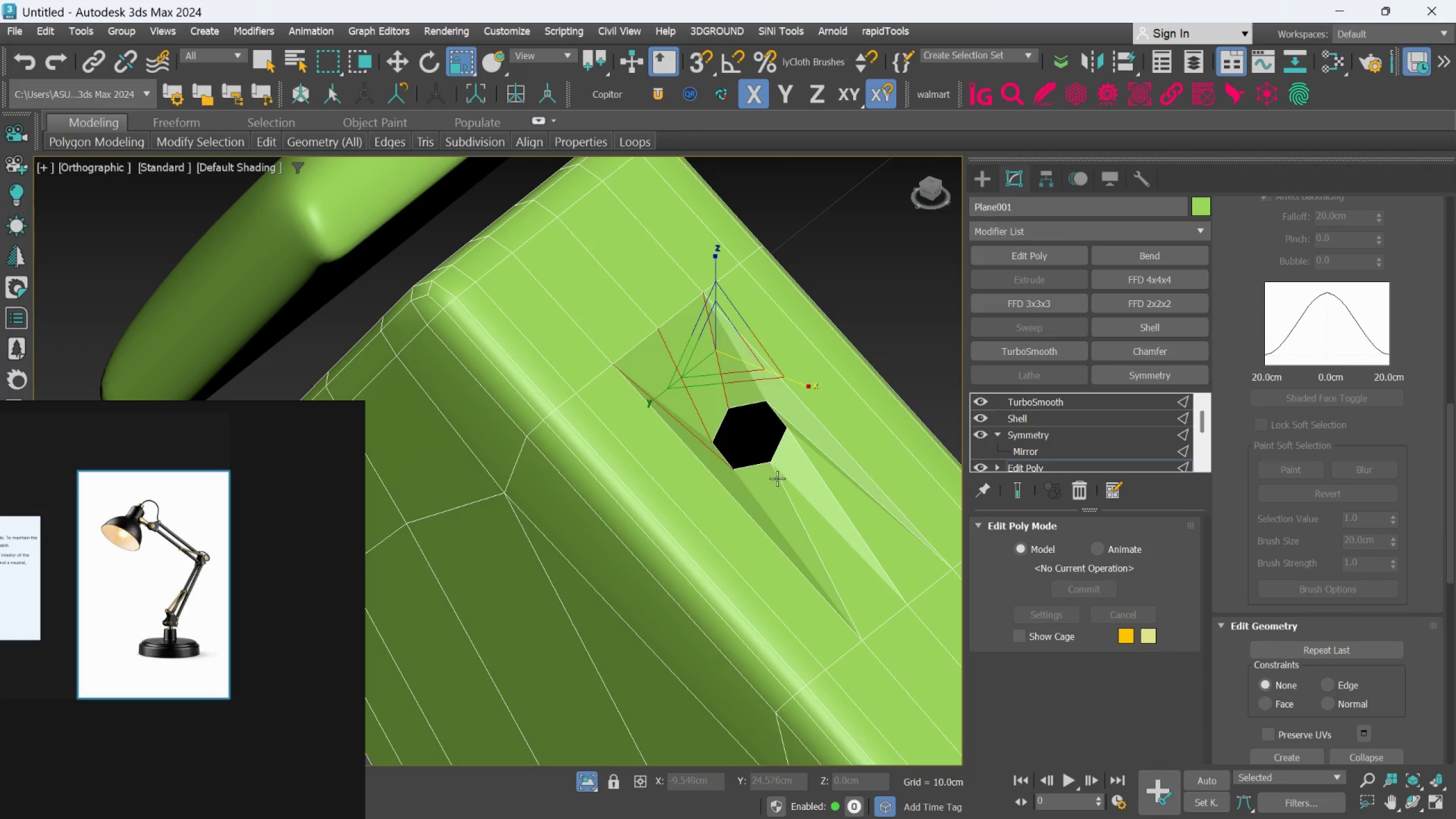 
left_click([777, 479])
 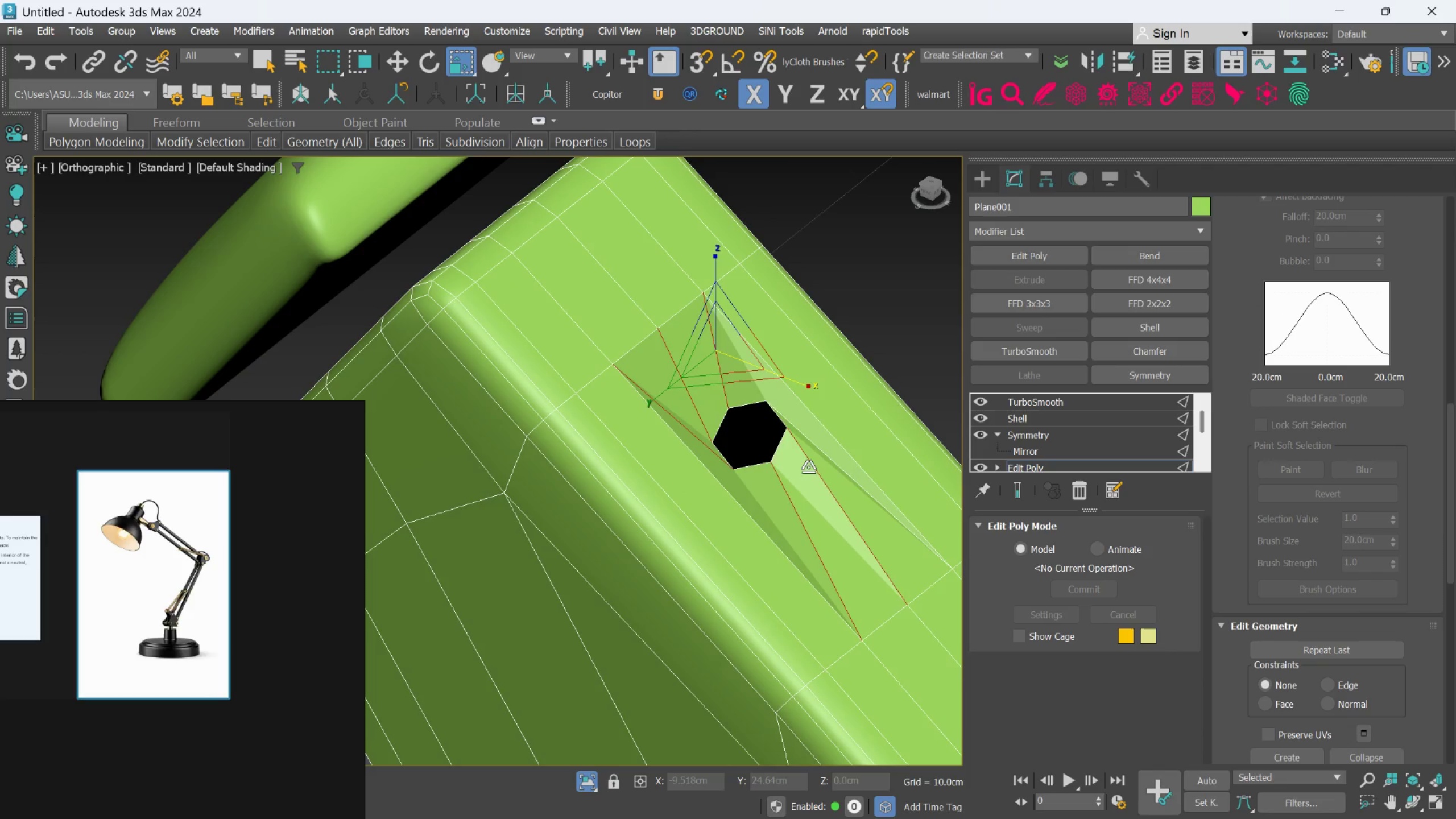 
hold_key(key=ControlLeft, duration=0.8)
triple_click([816, 445])
 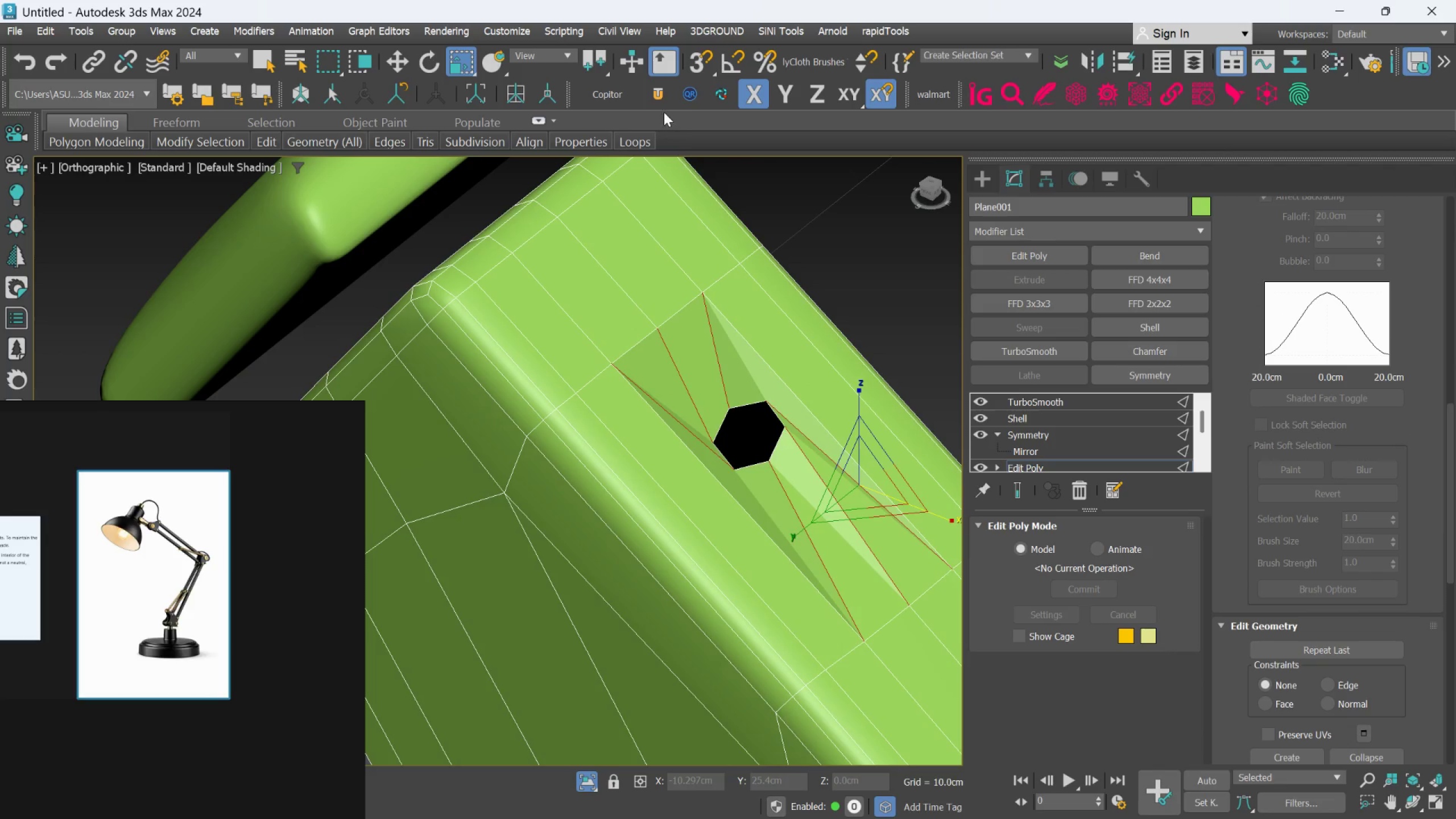 
left_click([631, 141])
 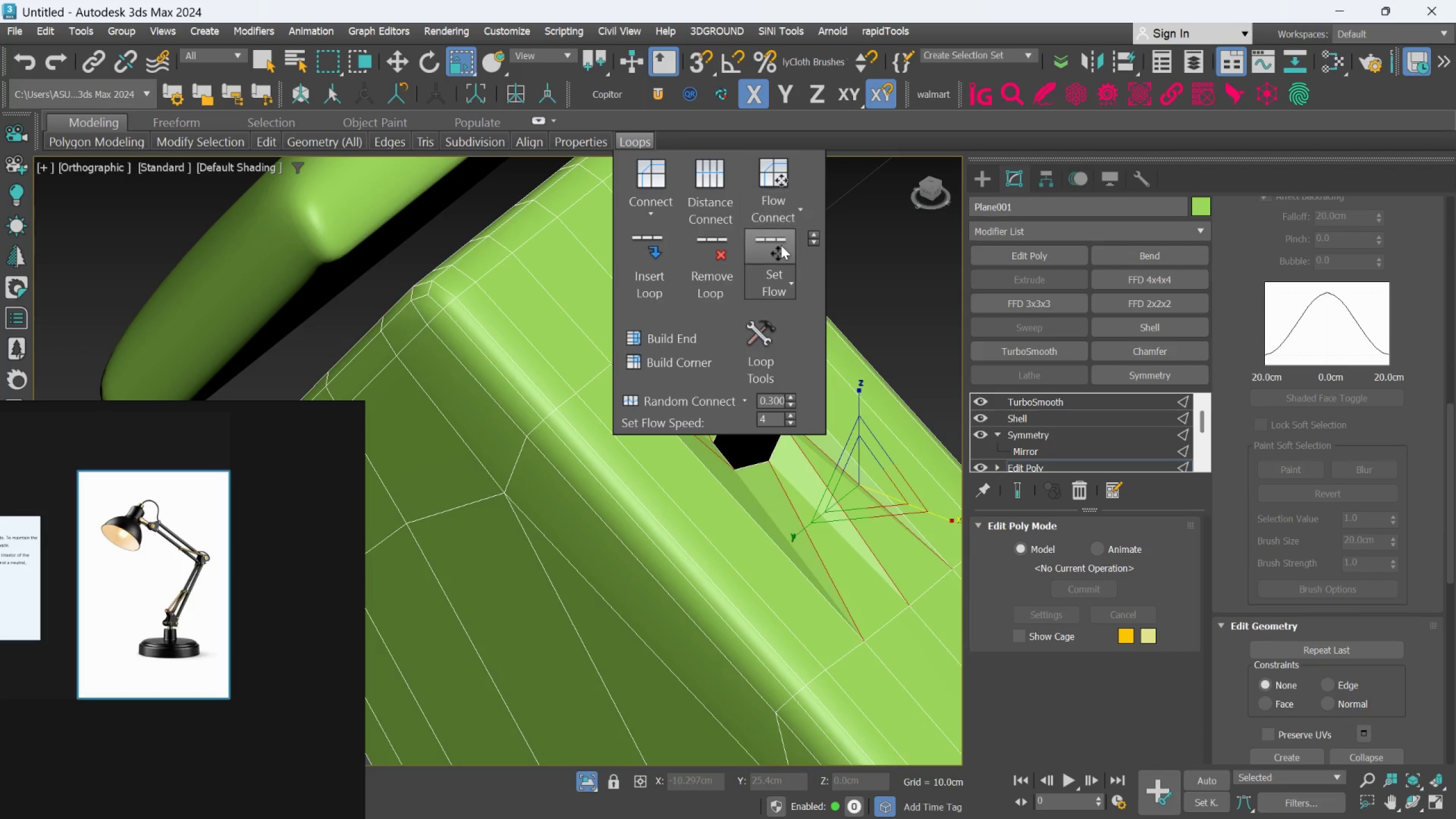 
left_click([776, 246])
 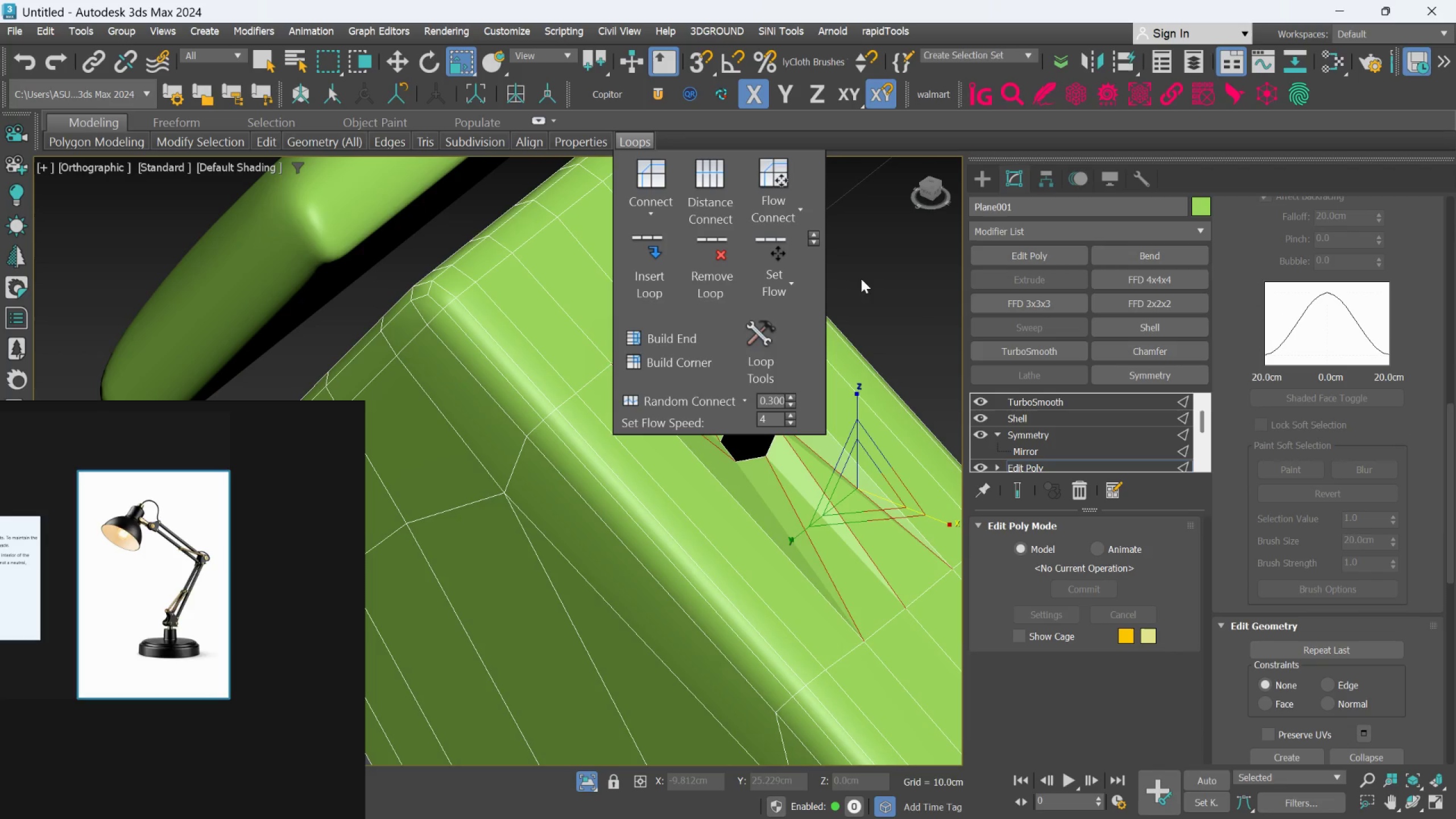 
left_click([874, 281])
 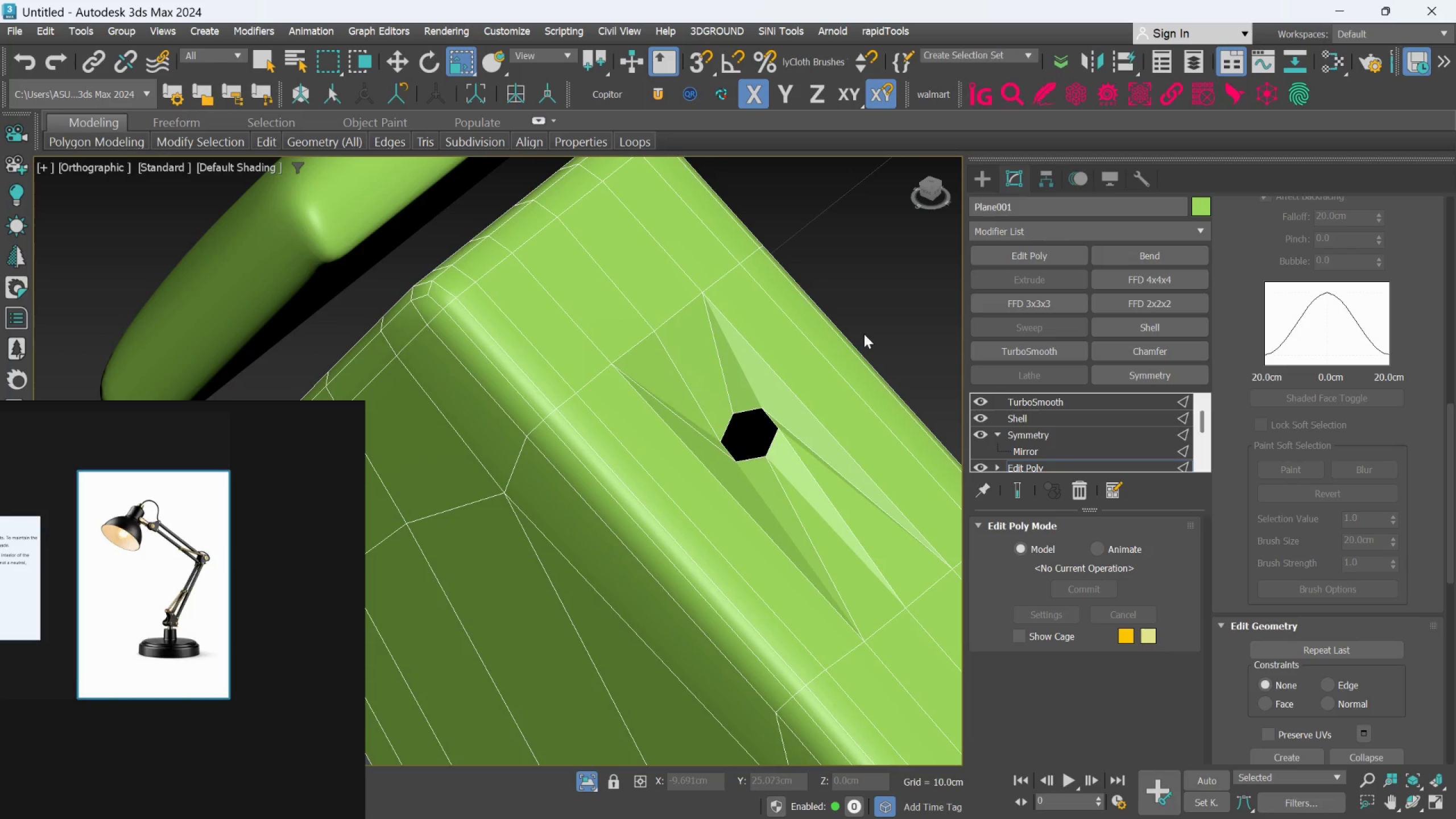 
left_click([864, 334])
 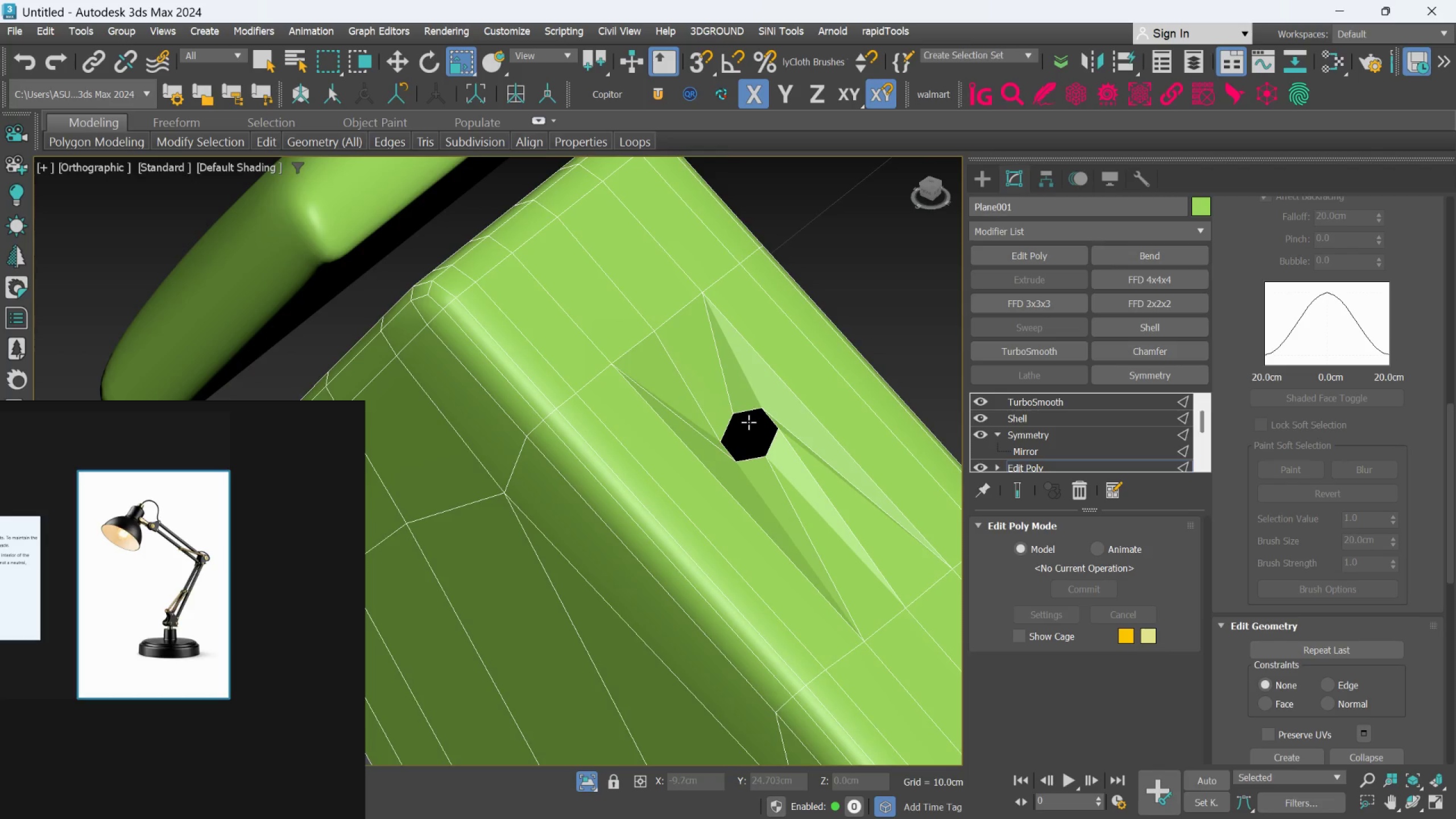 
scroll: coordinate [748, 422], scroll_direction: up, amount: 1.0
 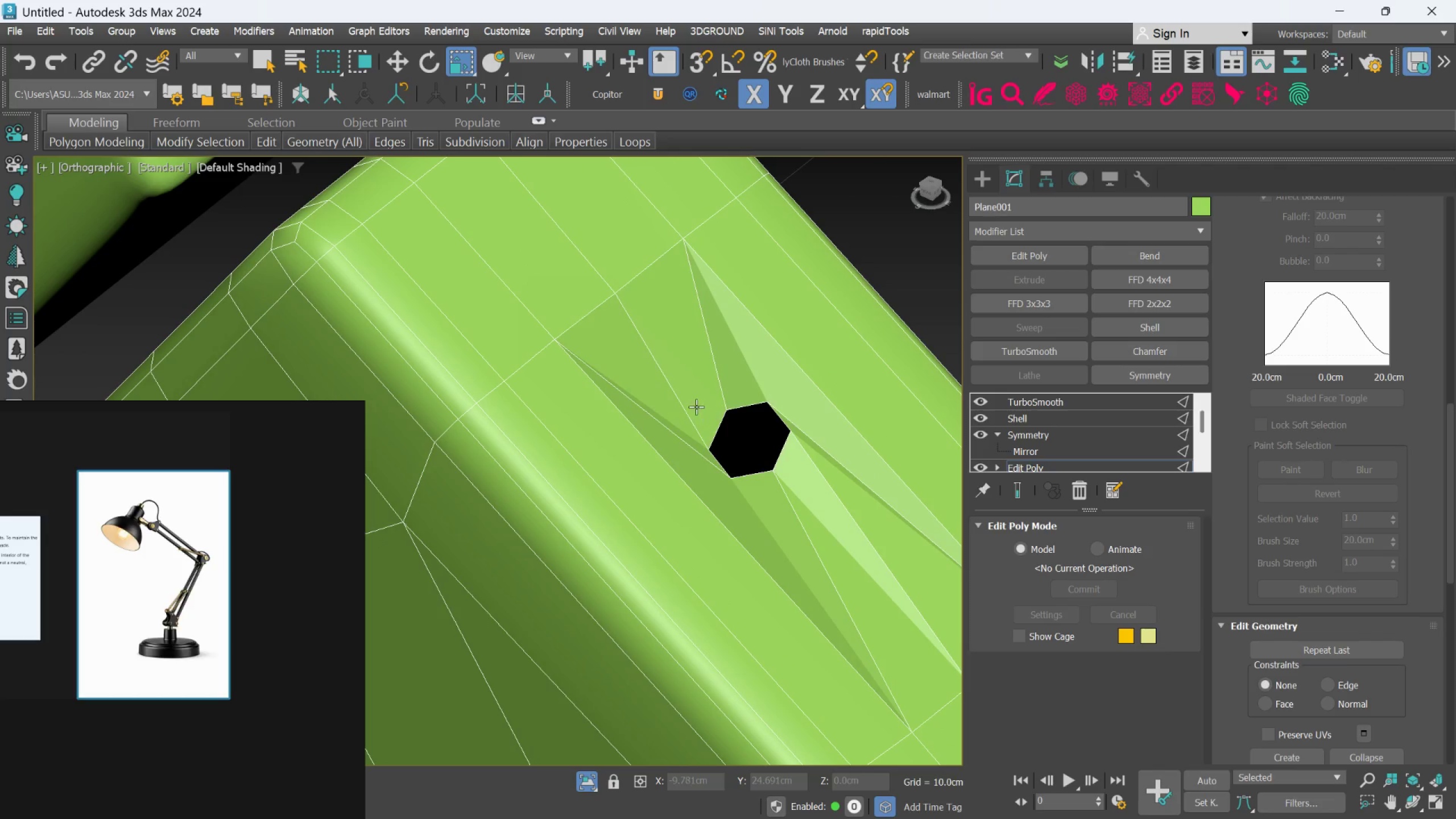 
left_click([695, 407])
 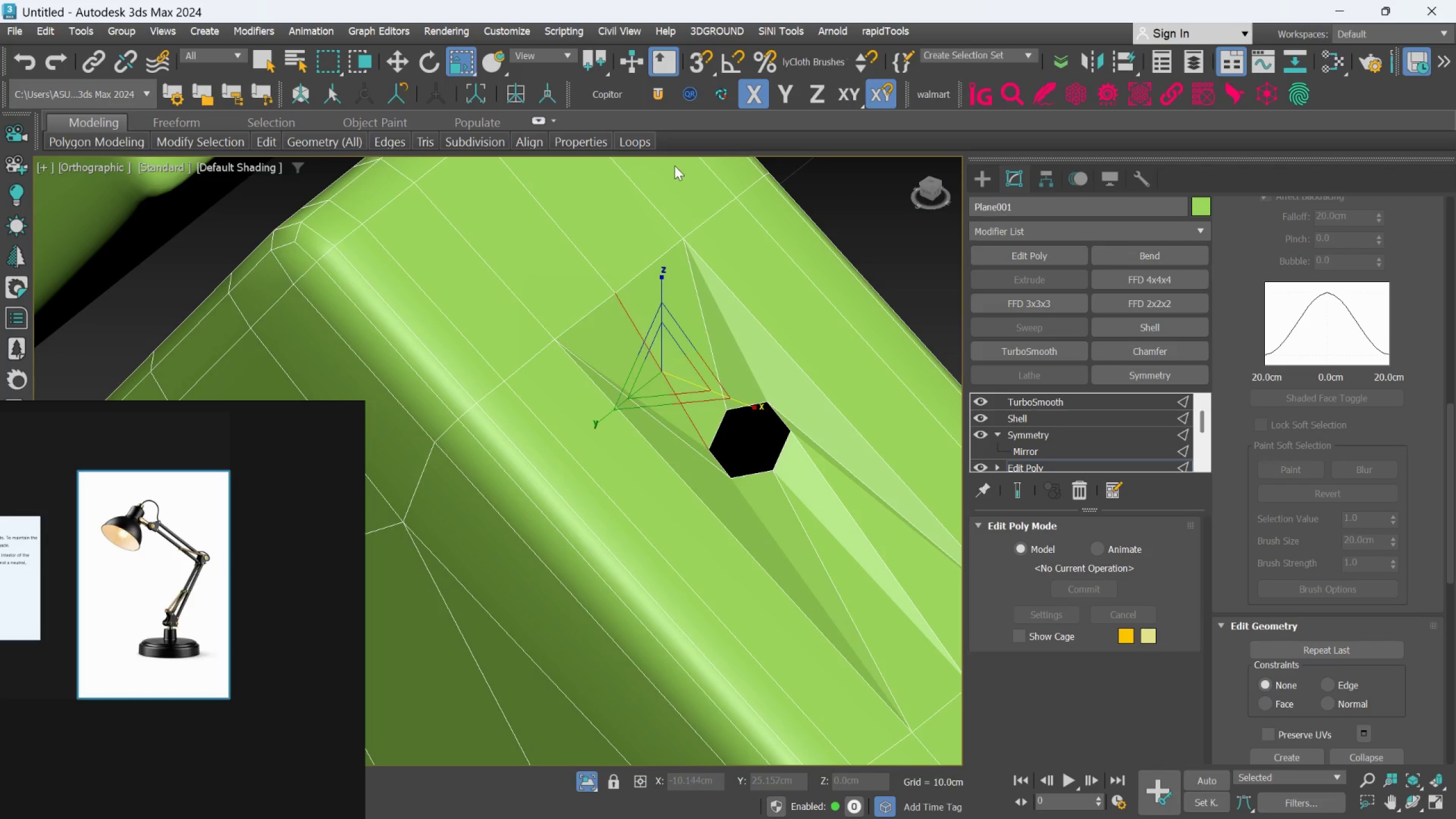 
left_click([646, 140])
 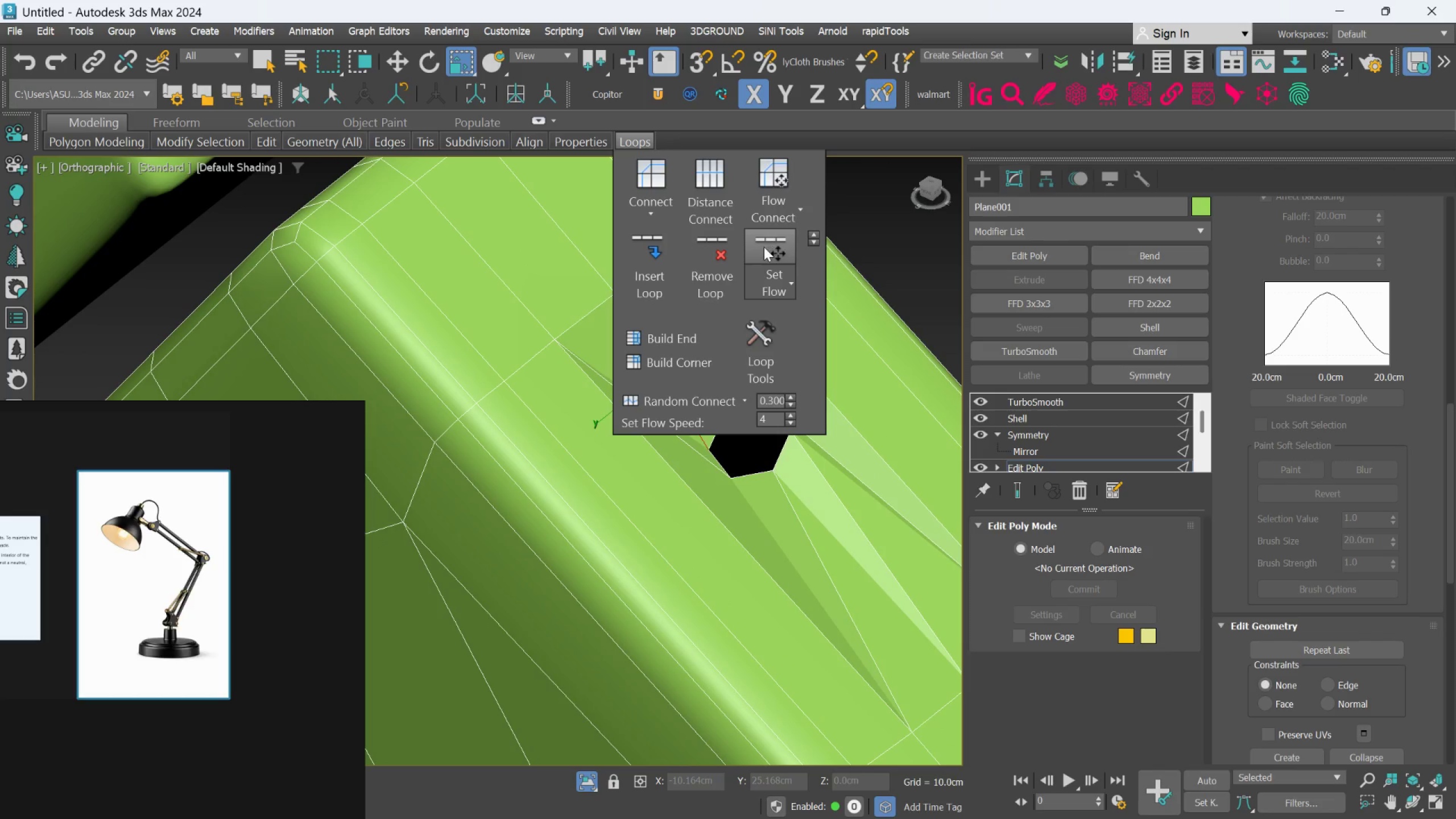 
left_click([764, 247])
 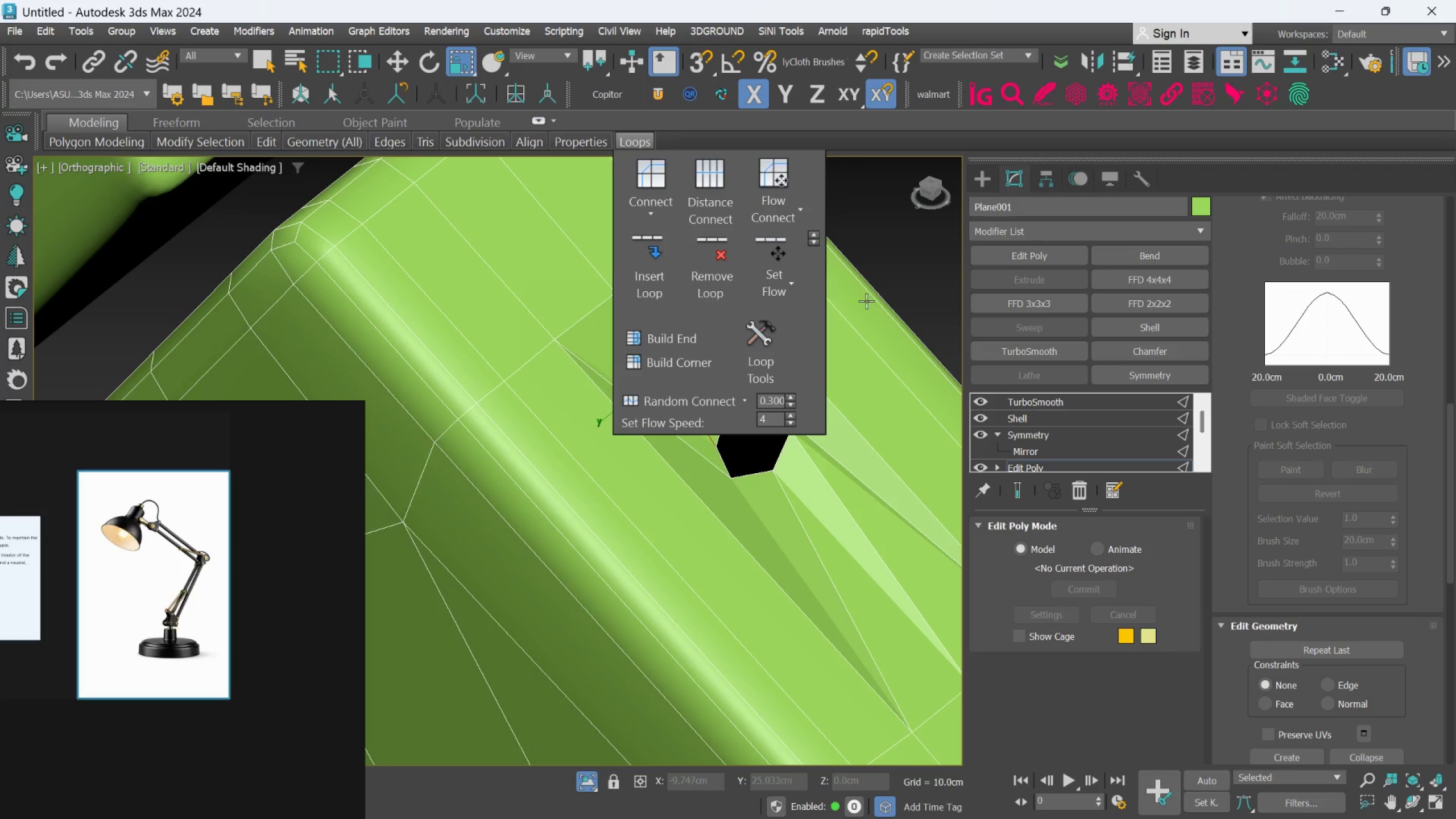 
left_click([882, 300])
 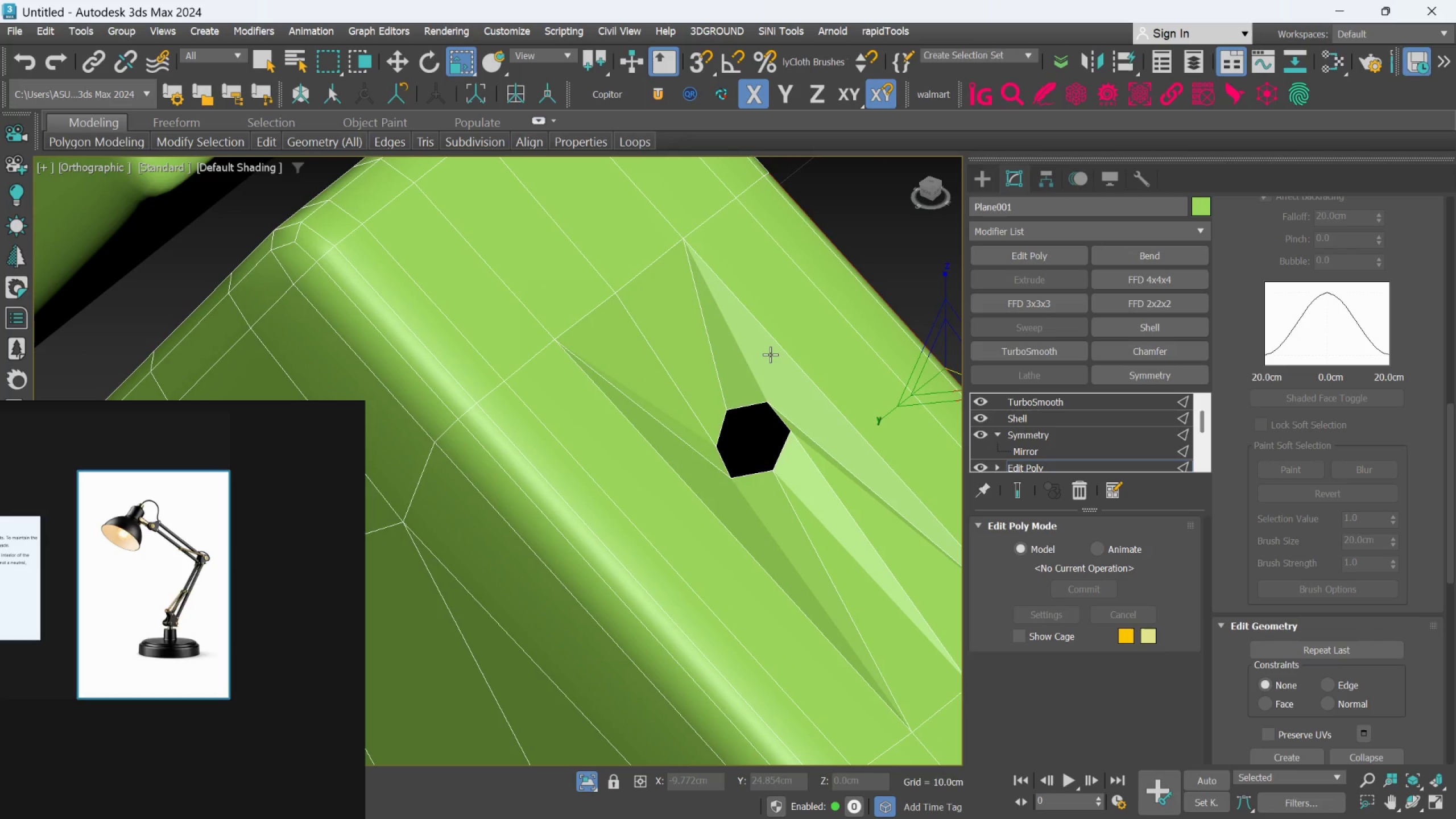 
key(Control+Z)
 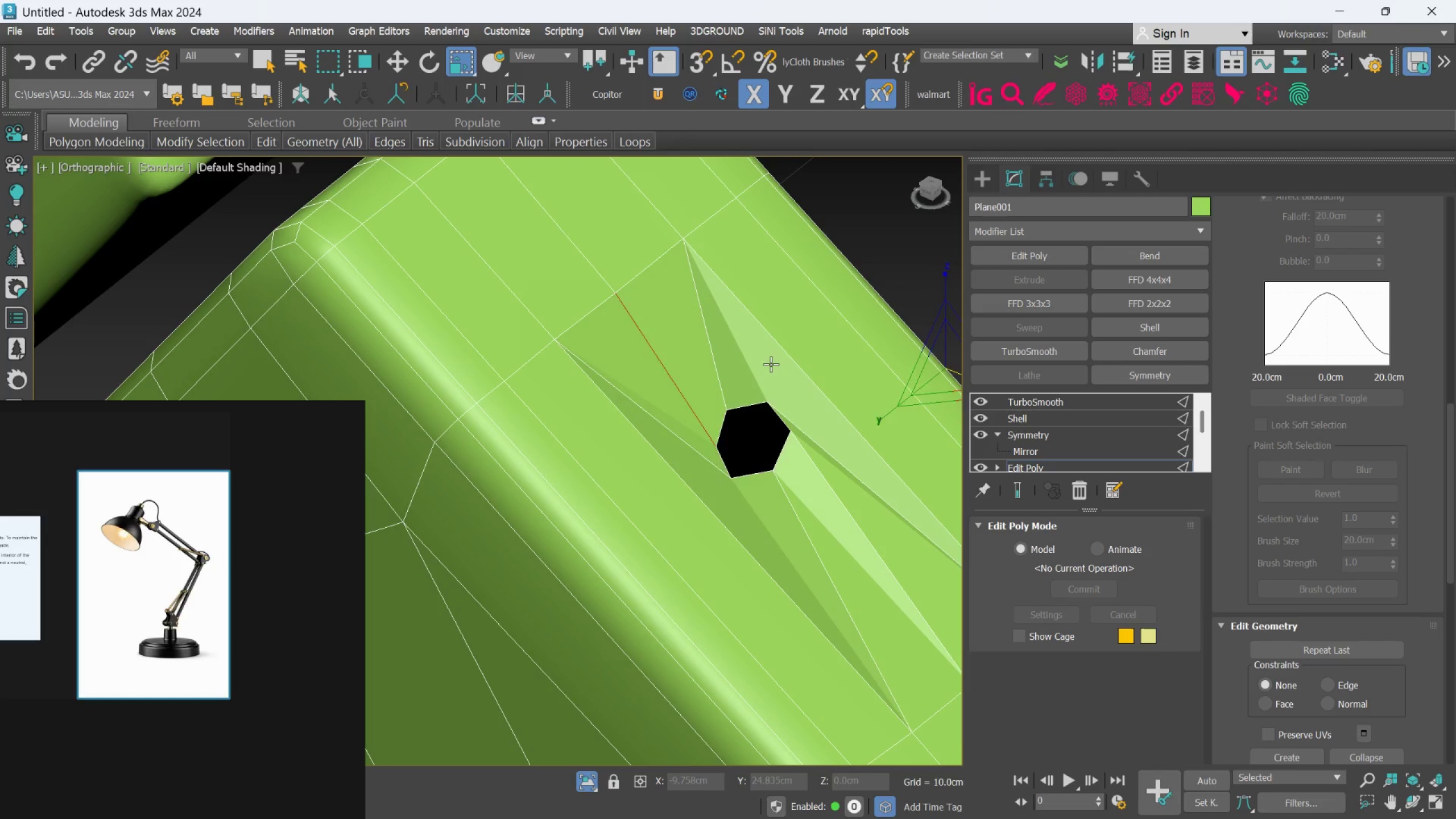 
key(Control+Z)
 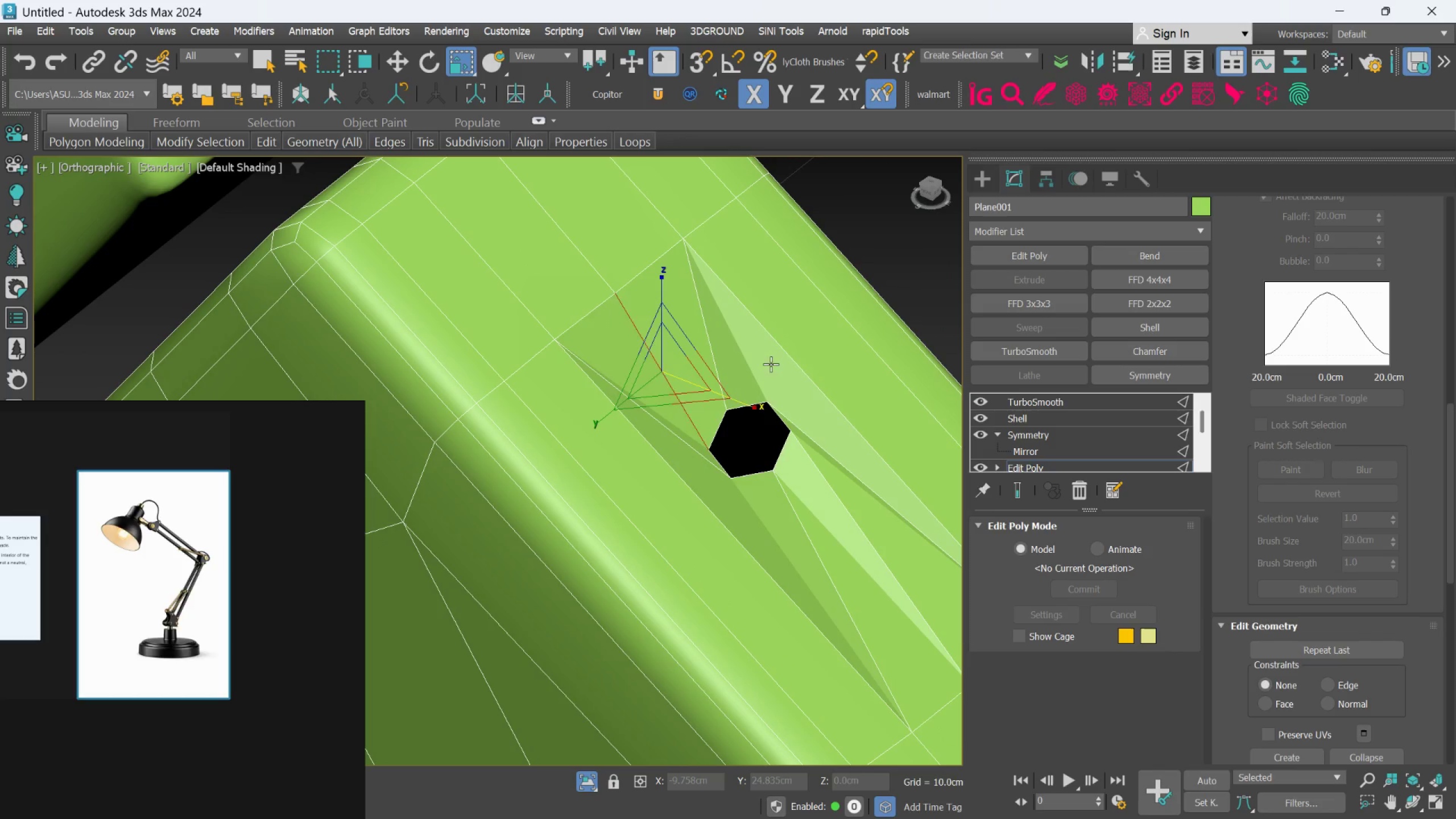 
key(Control+Z)
 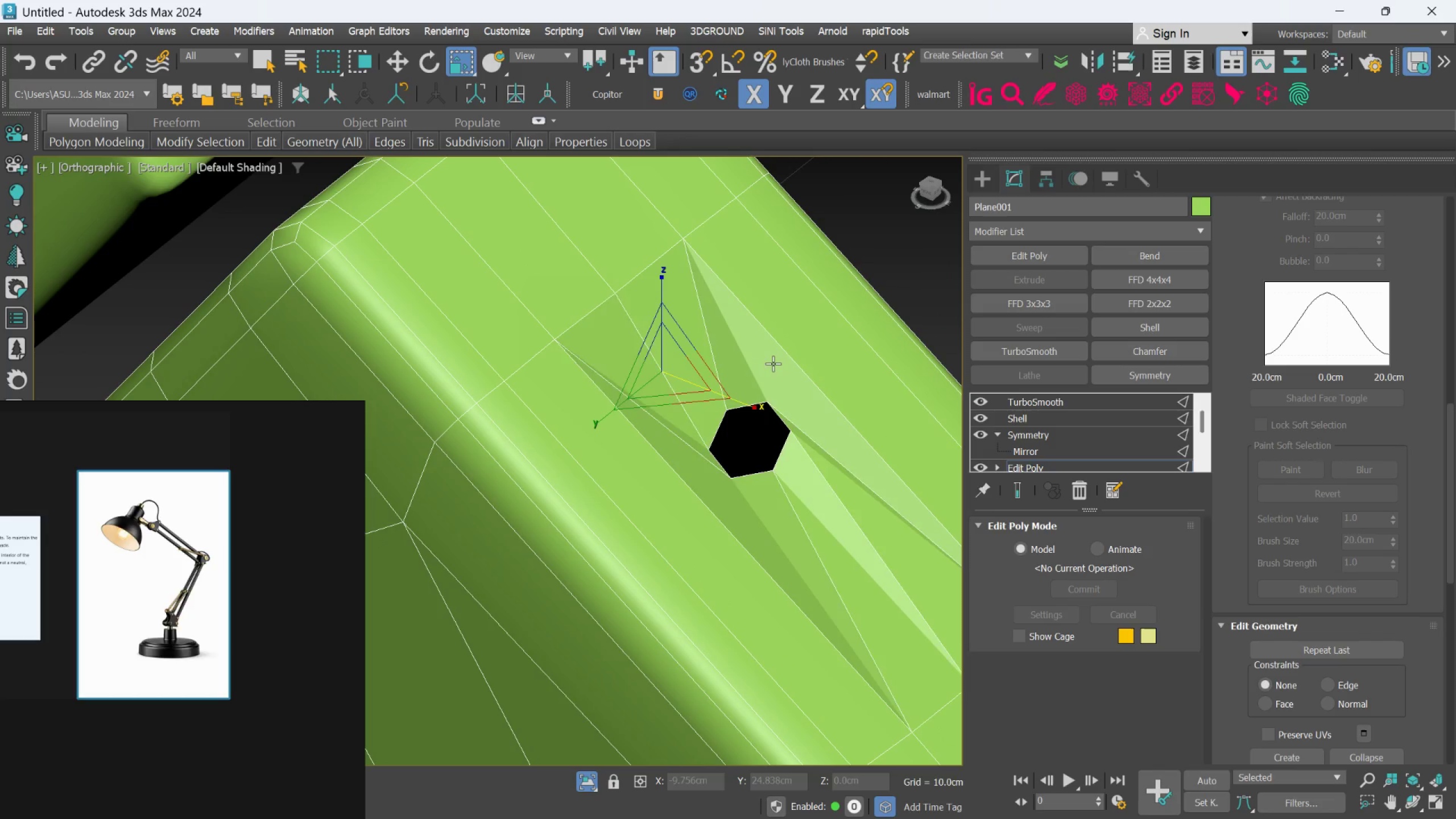 
key(Control+Z)
 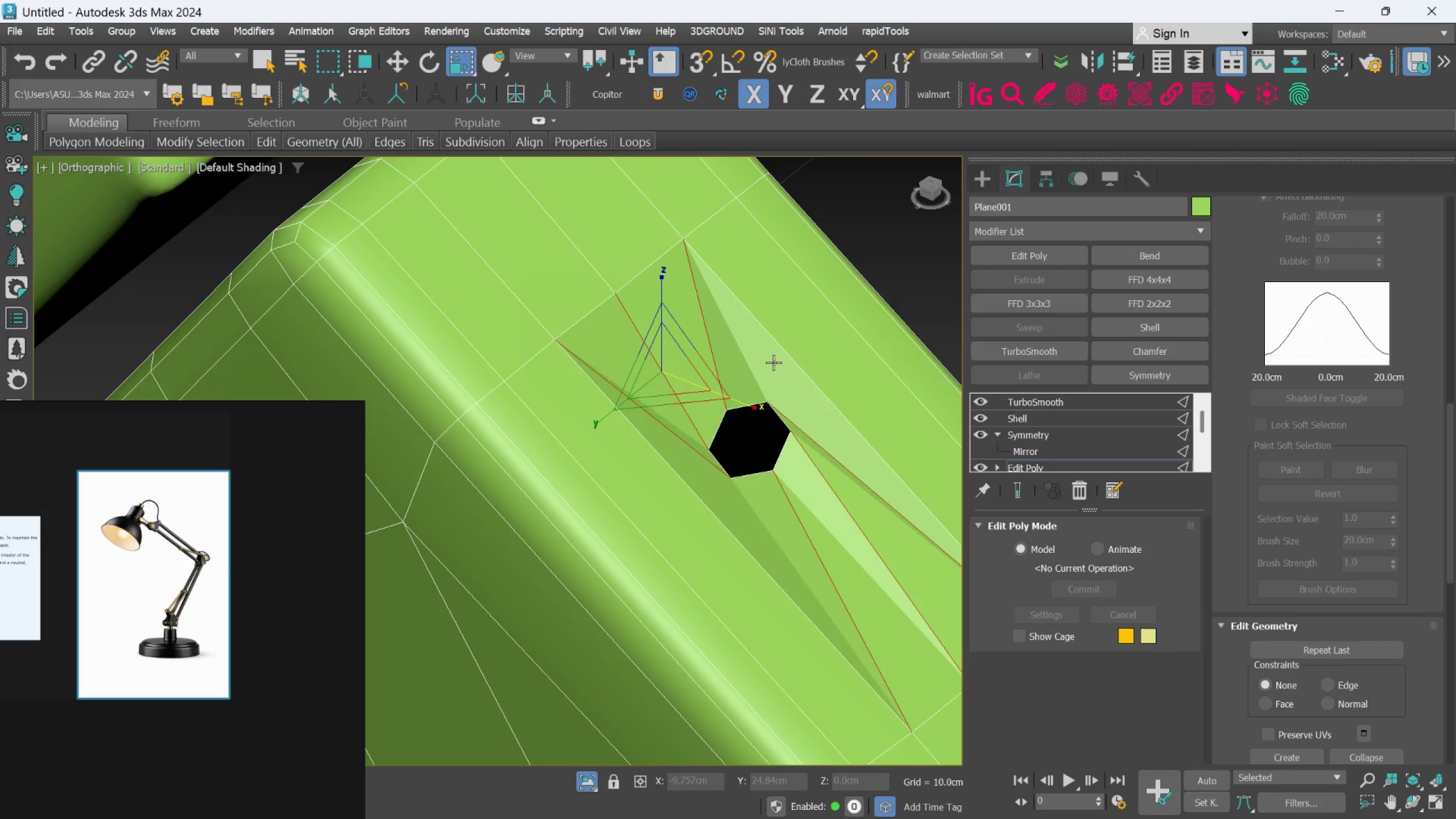 
key(Control+Z)
 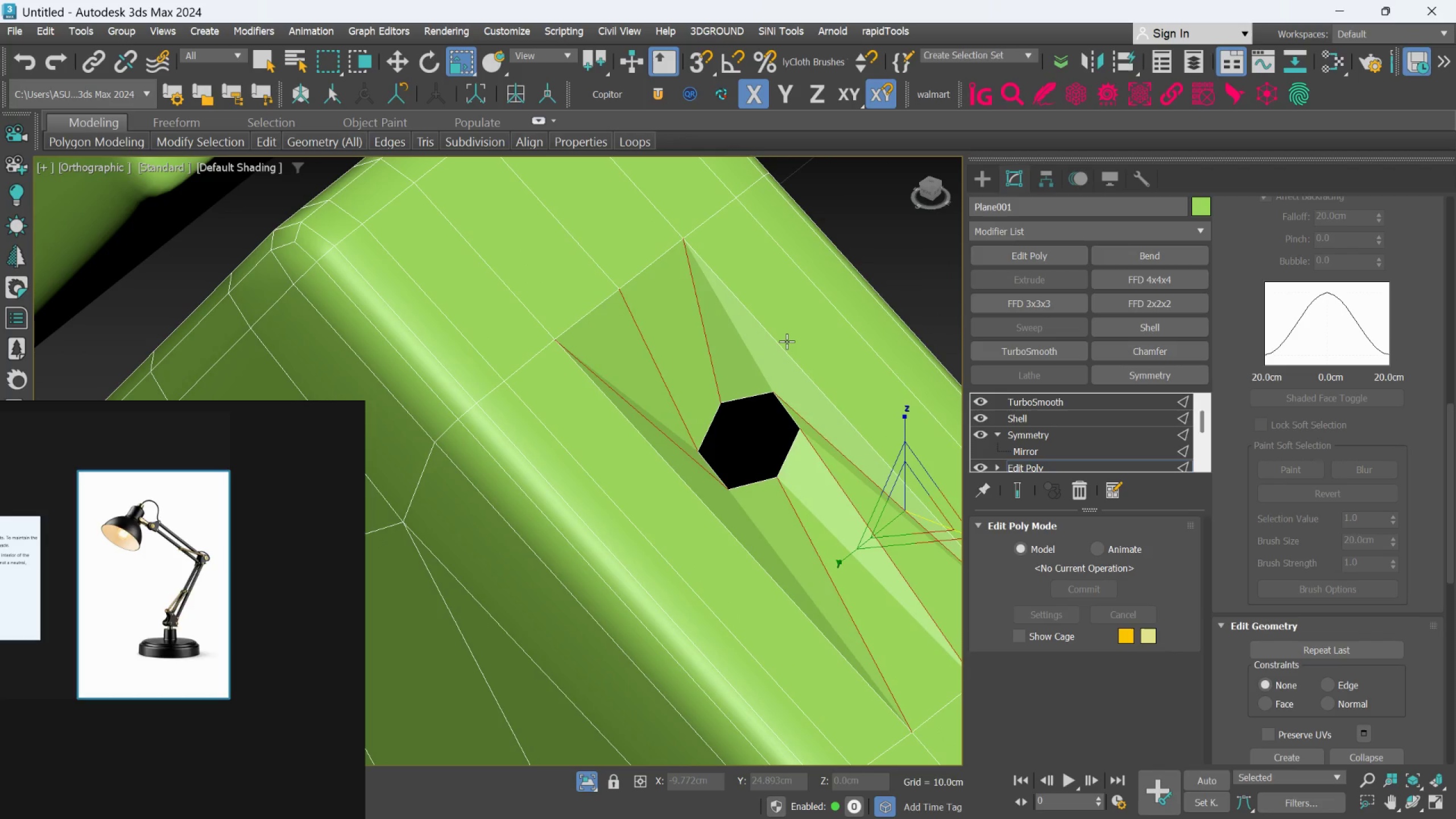 
key(Control+Z)
 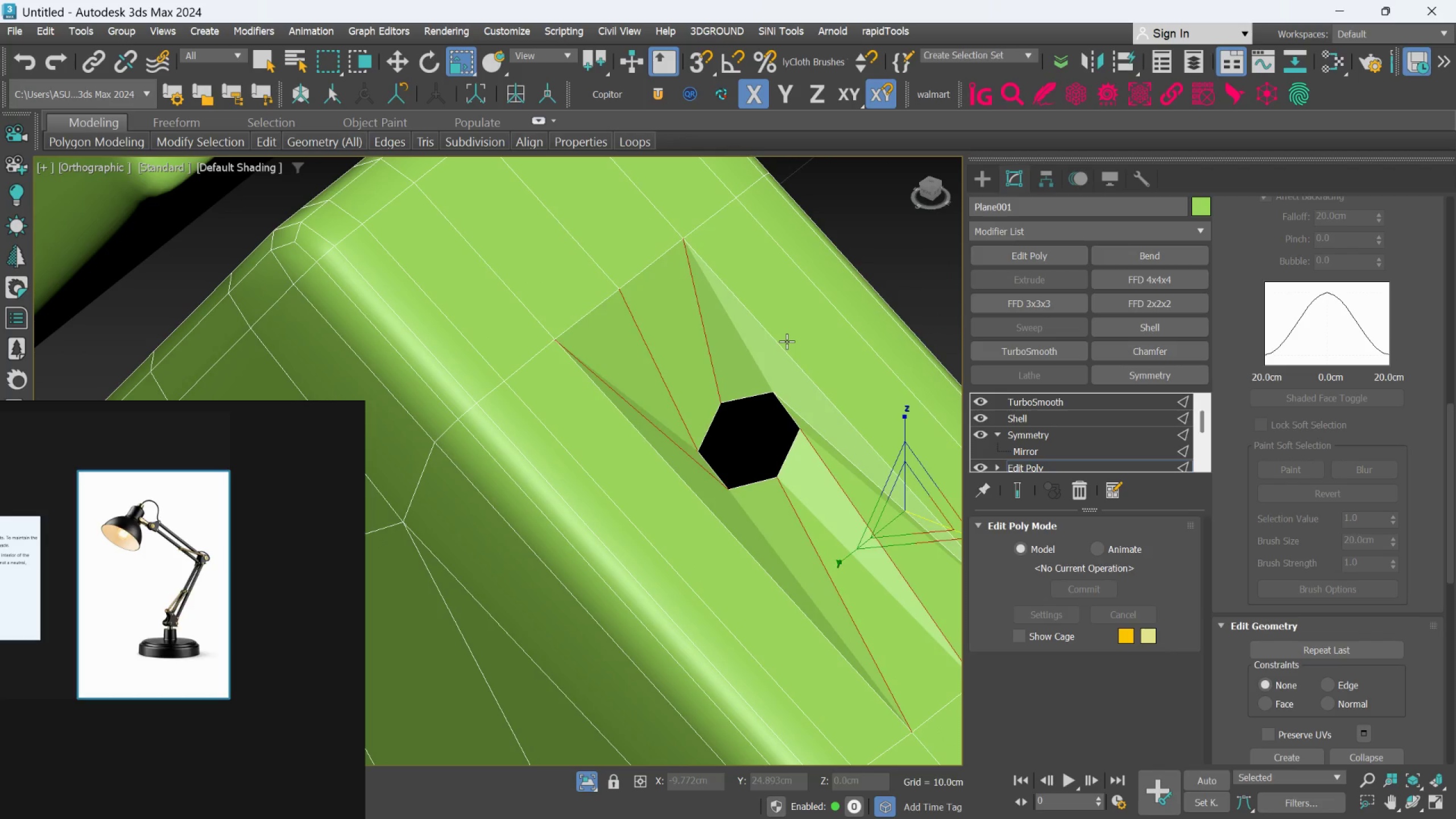 
key(Control+Z)